 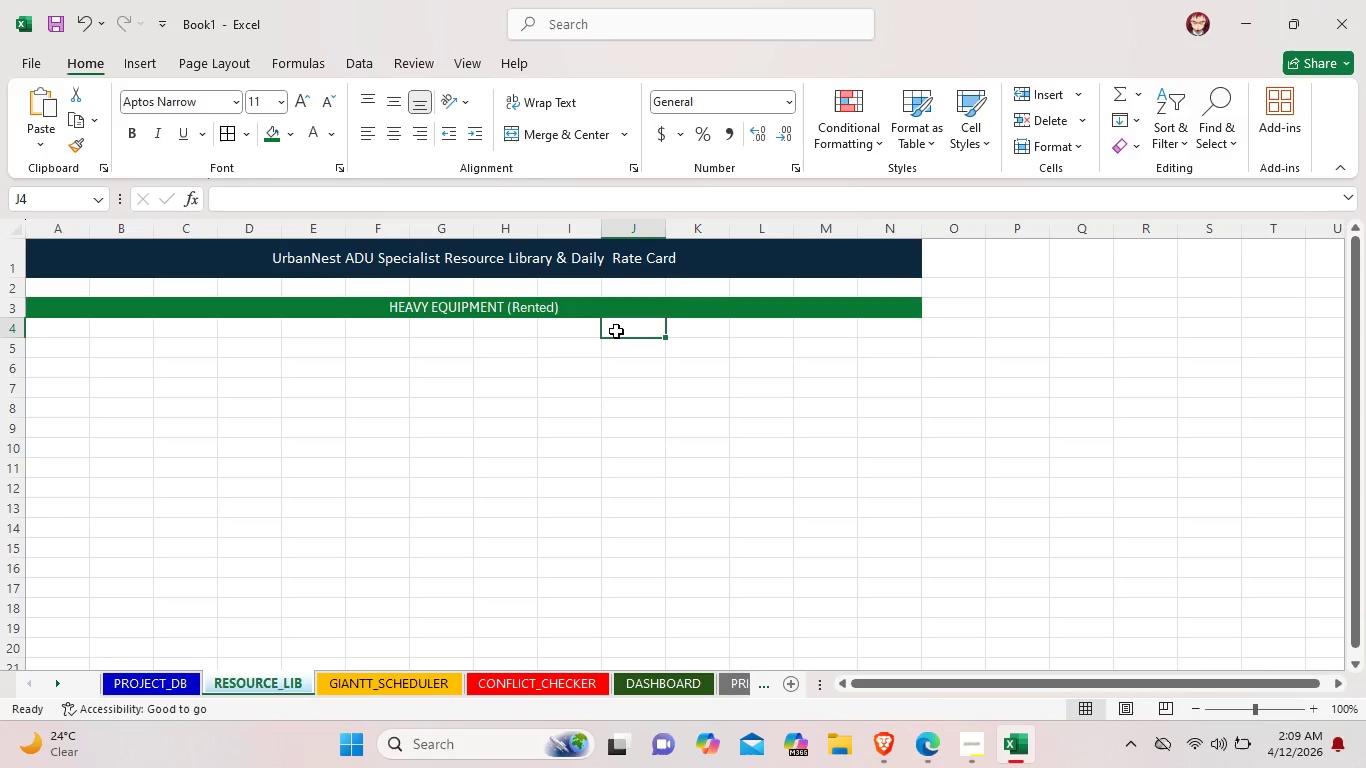 
left_click([237, 261])
 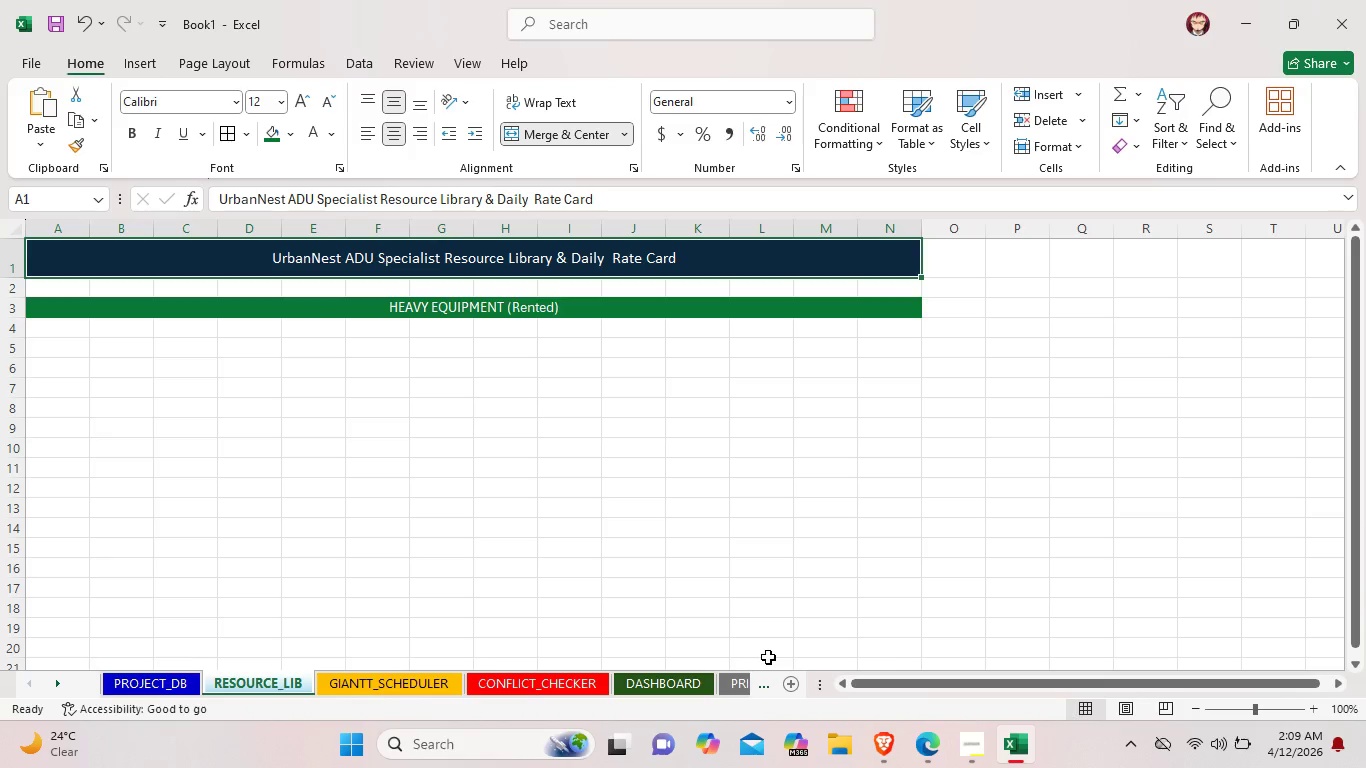 
wait(18.61)
 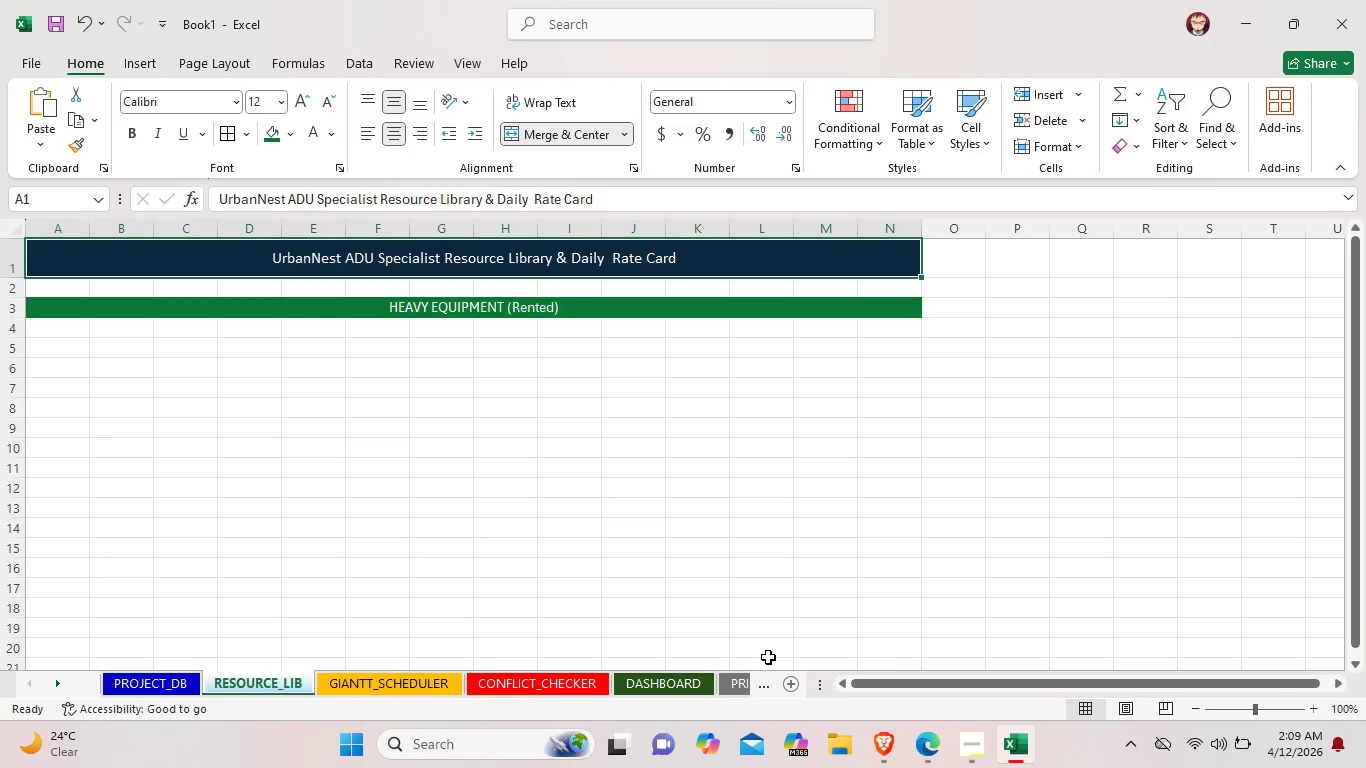 
left_click([688, 330])
 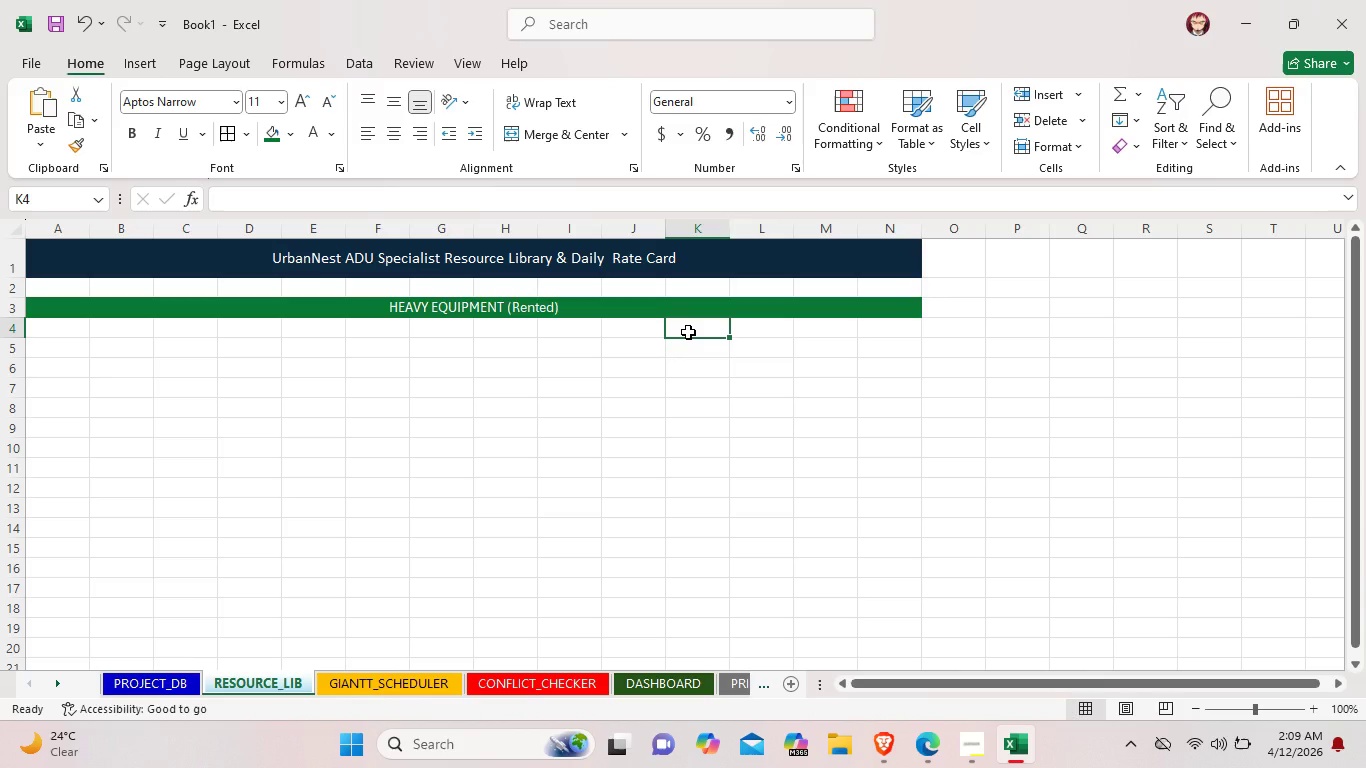 
wait(5.02)
 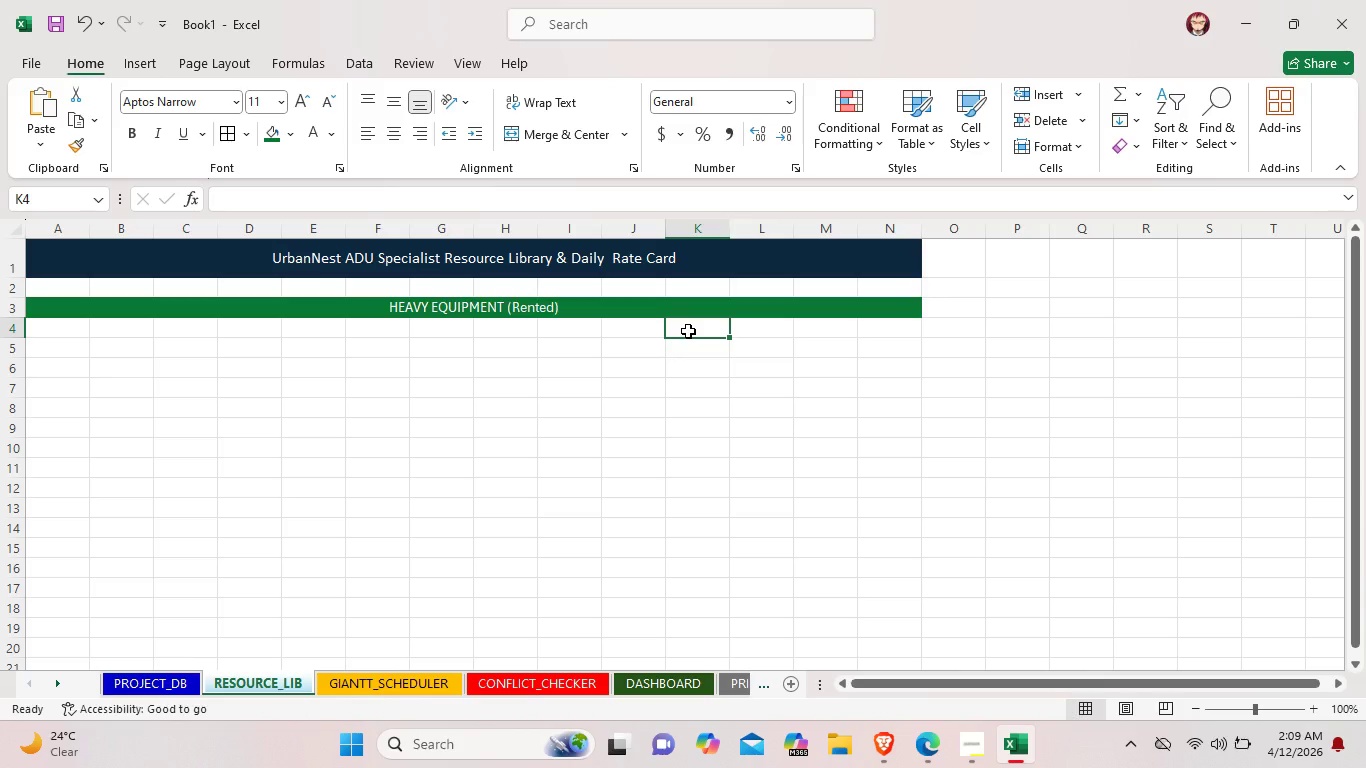 
left_click([434, 326])
 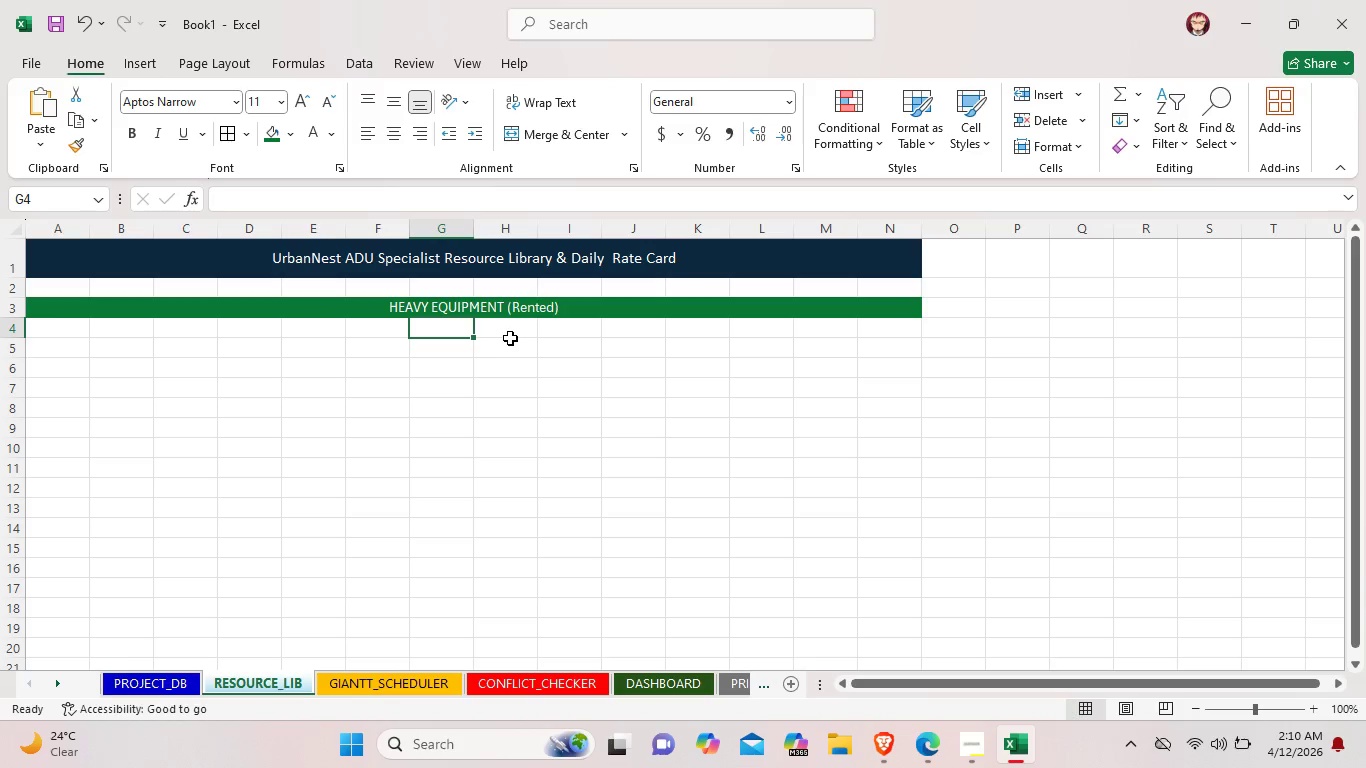 
wait(19.89)
 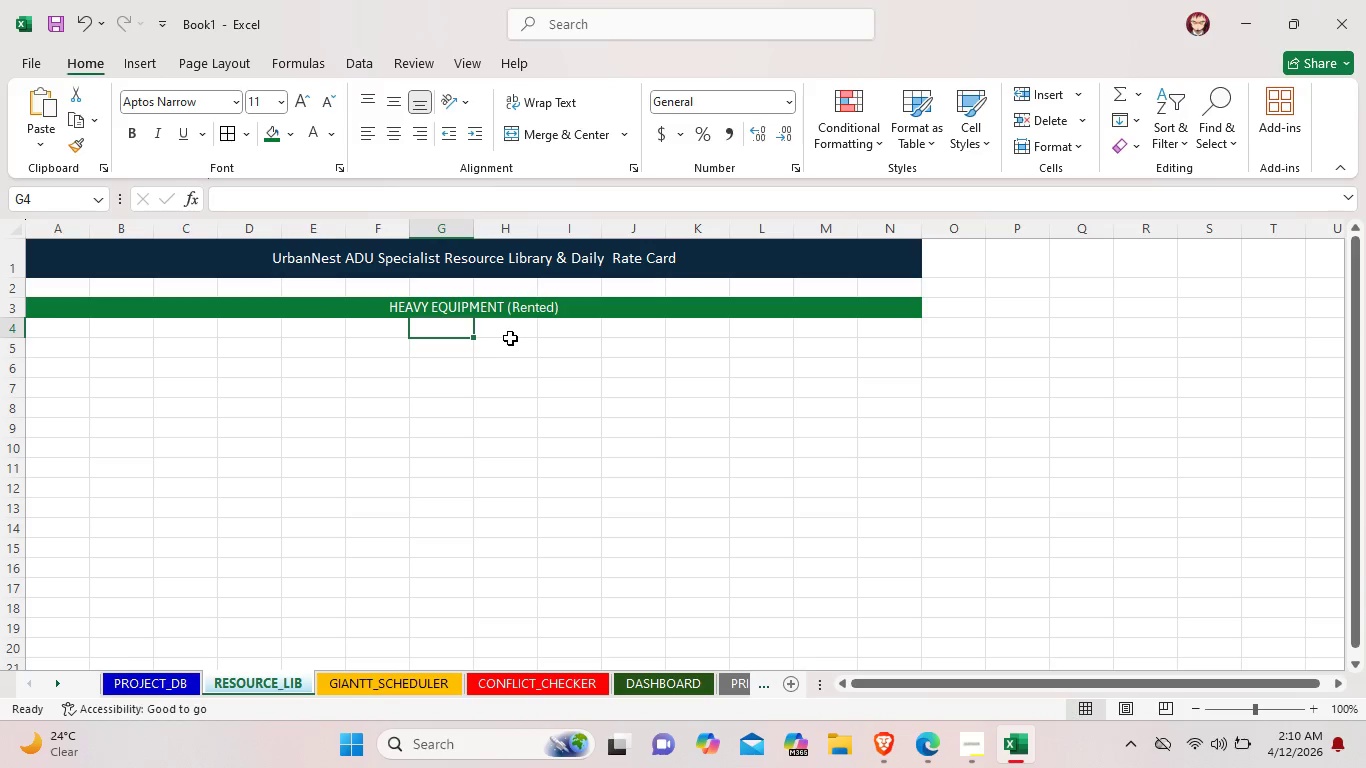 
left_click([606, 313])
 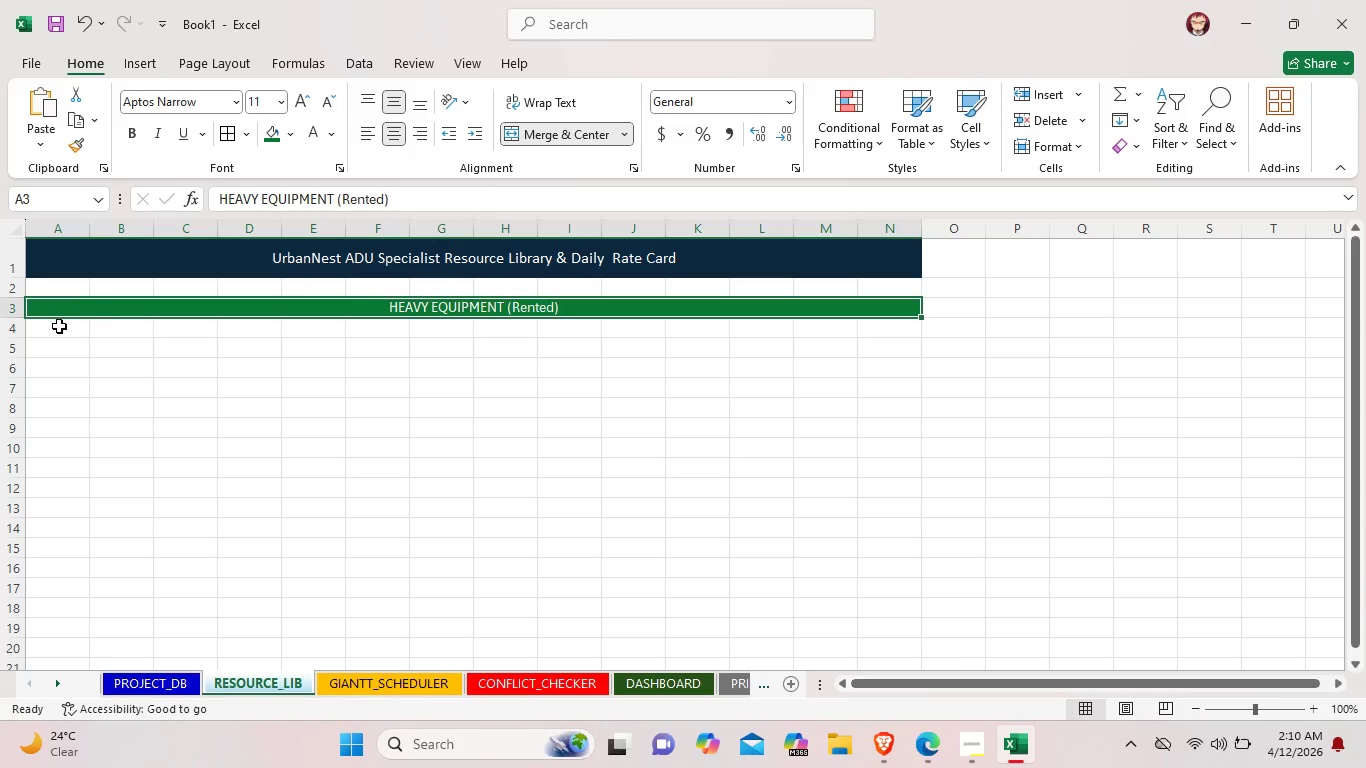 
left_click_drag(start_coordinate=[25, 315], to_coordinate=[30, 329])
 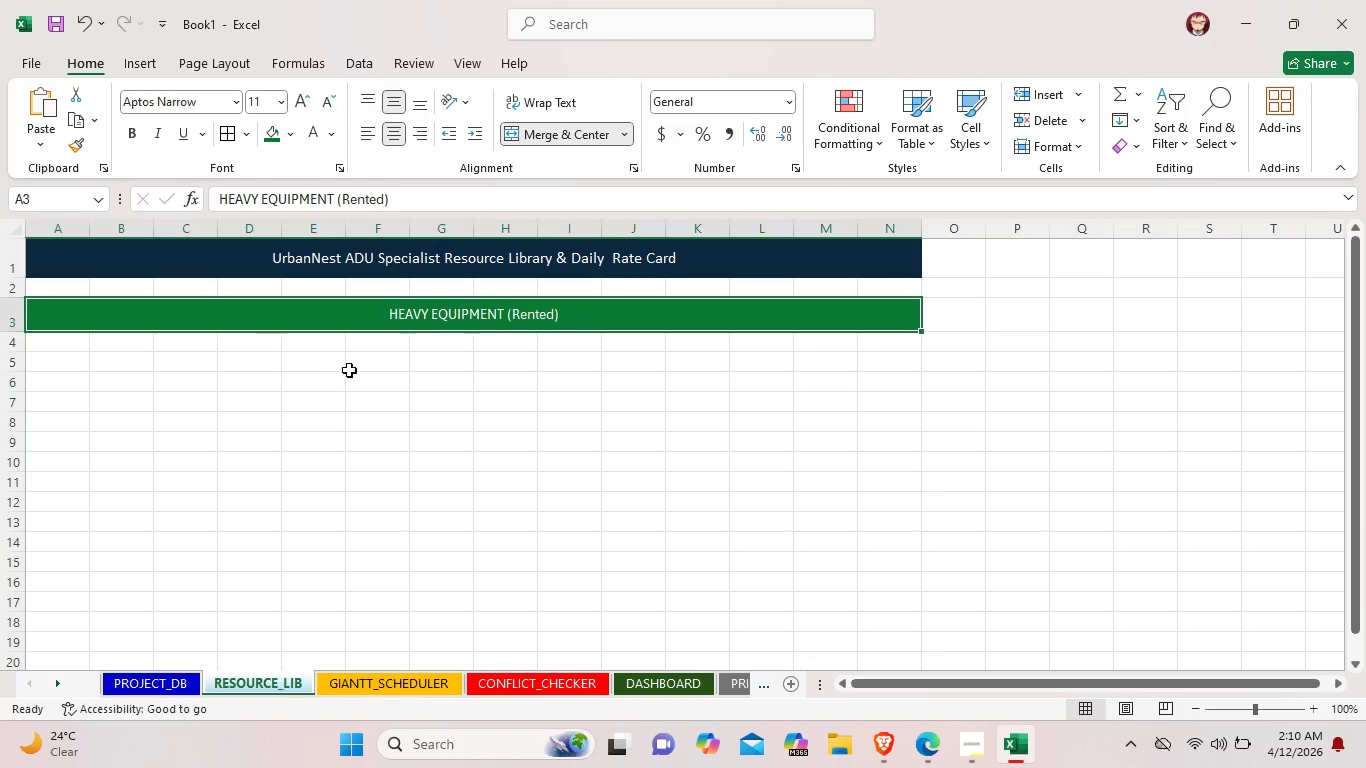 
left_click([364, 381])
 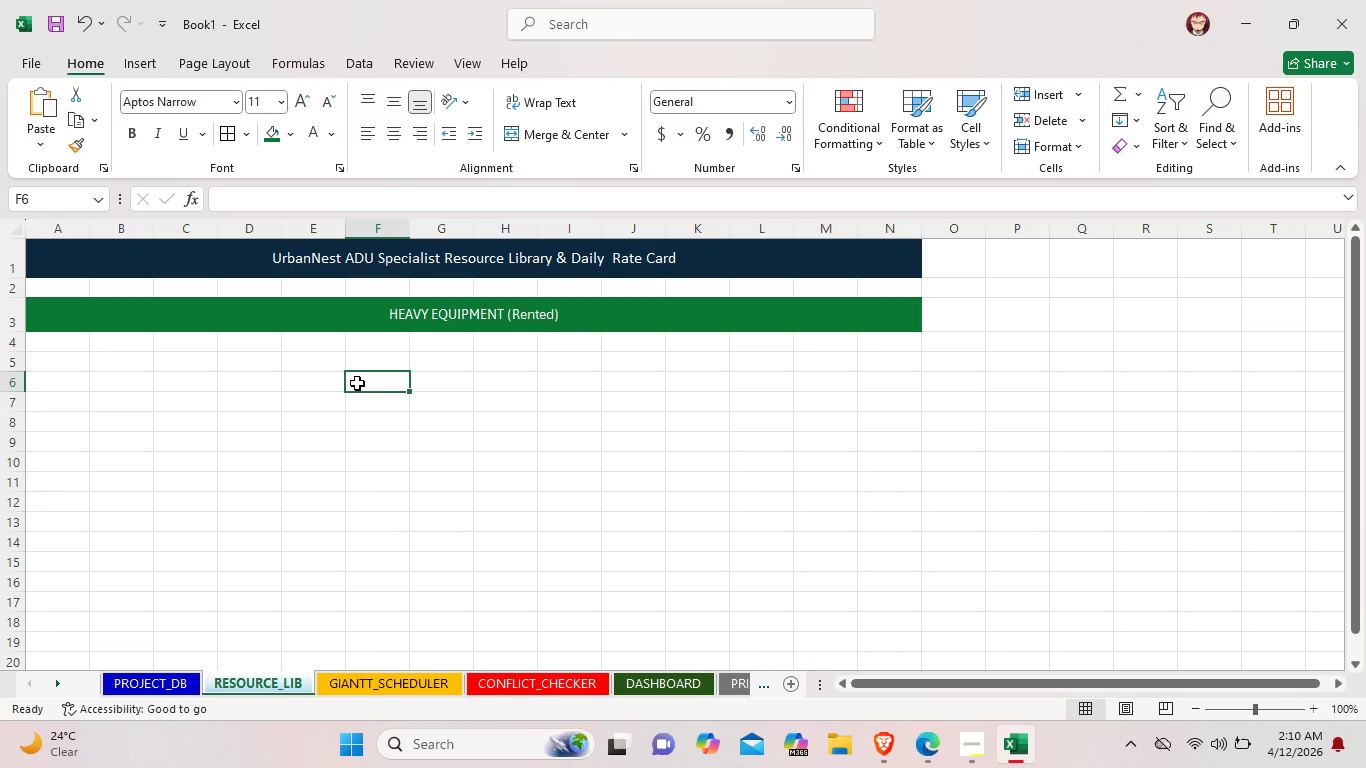 
left_click([109, 338])
 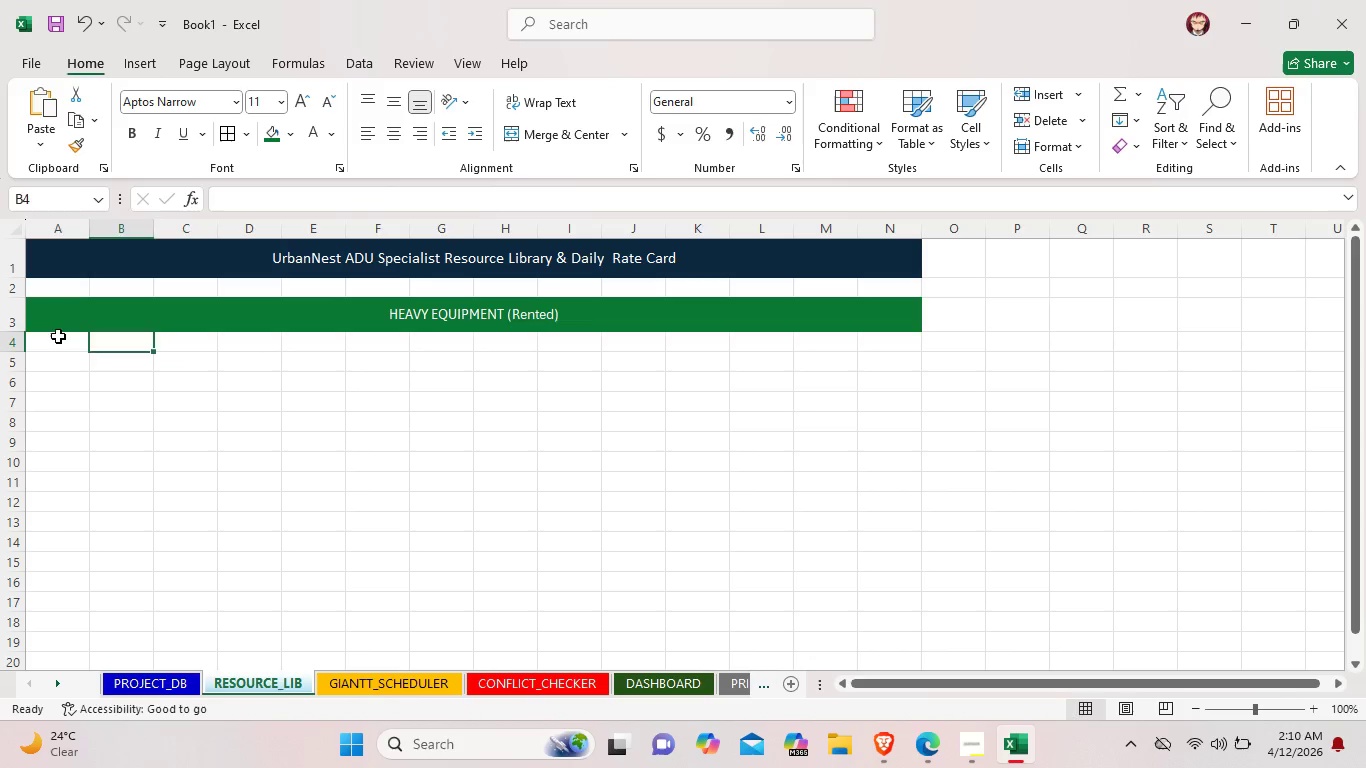 
left_click_drag(start_coordinate=[58, 336], to_coordinate=[904, 344])
 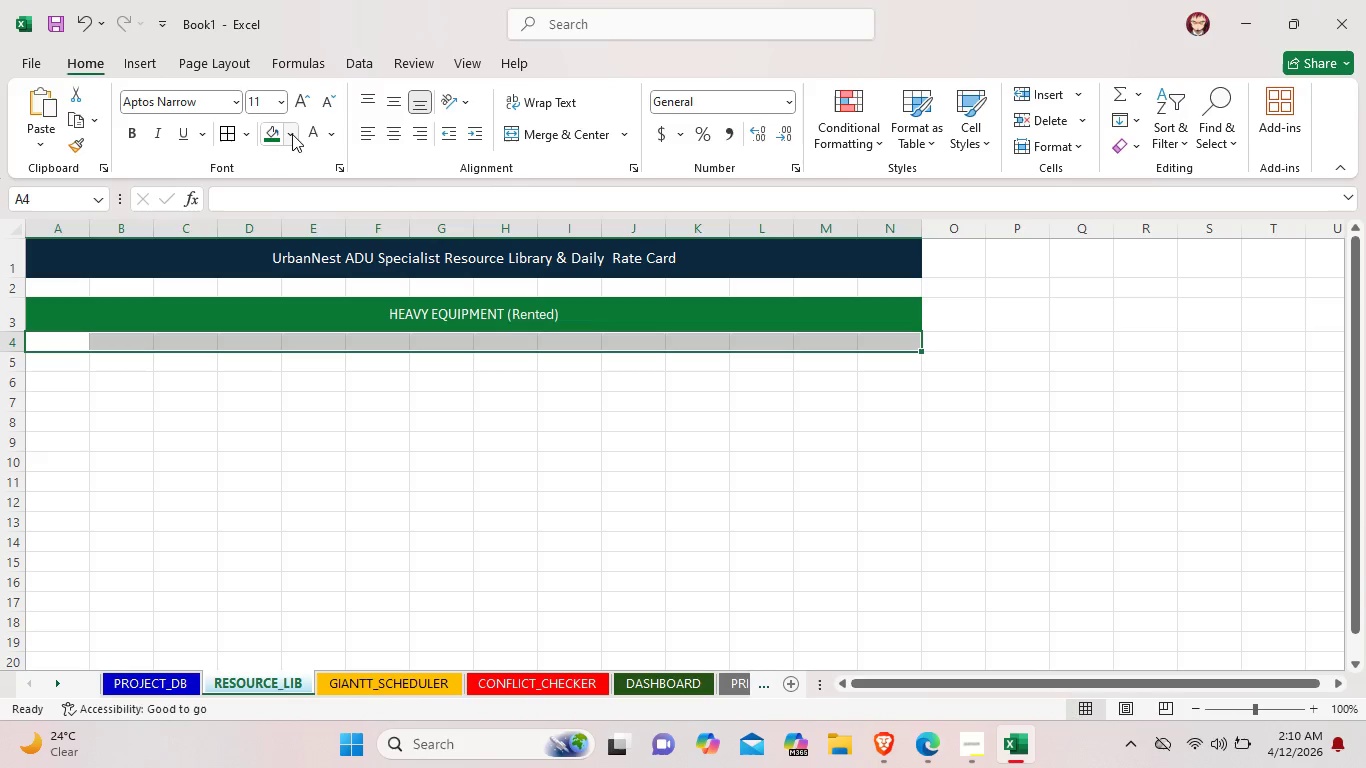 
left_click([293, 134])
 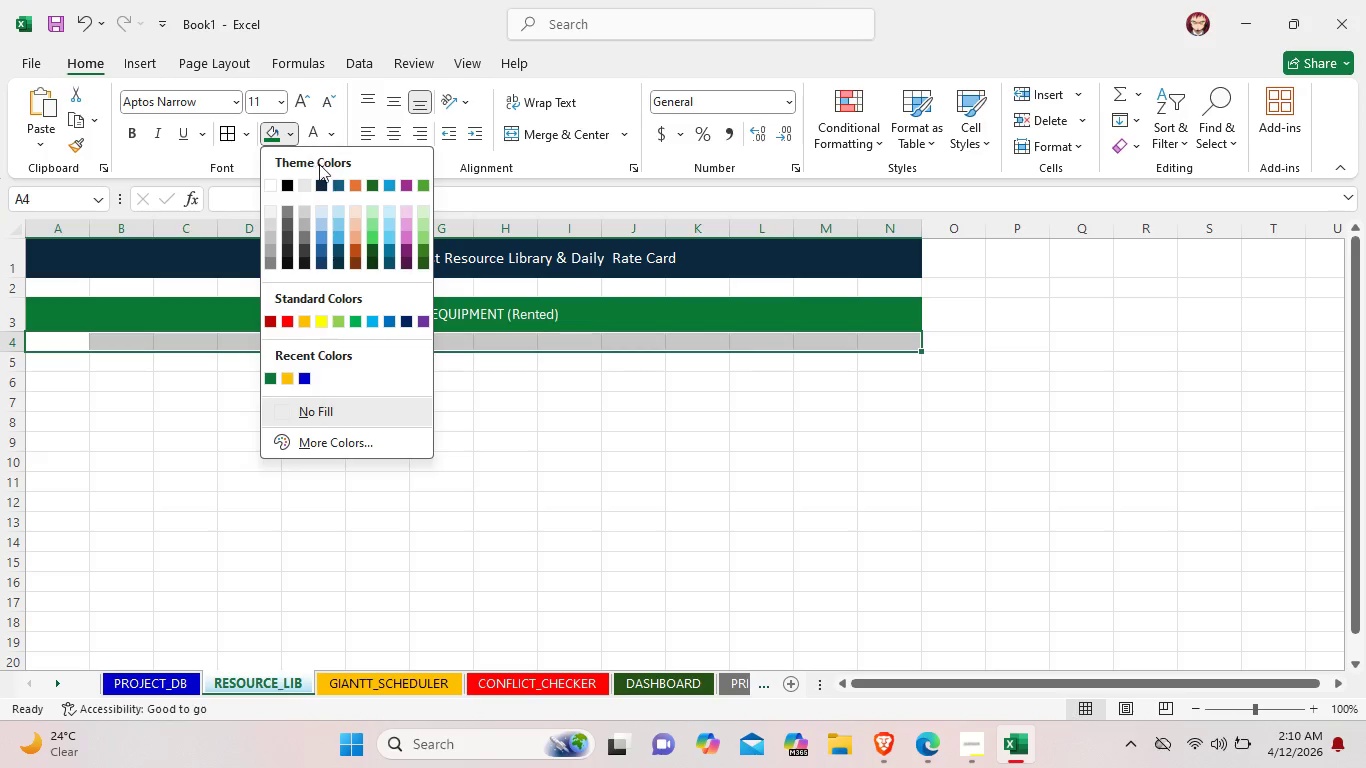 
left_click([323, 187])
 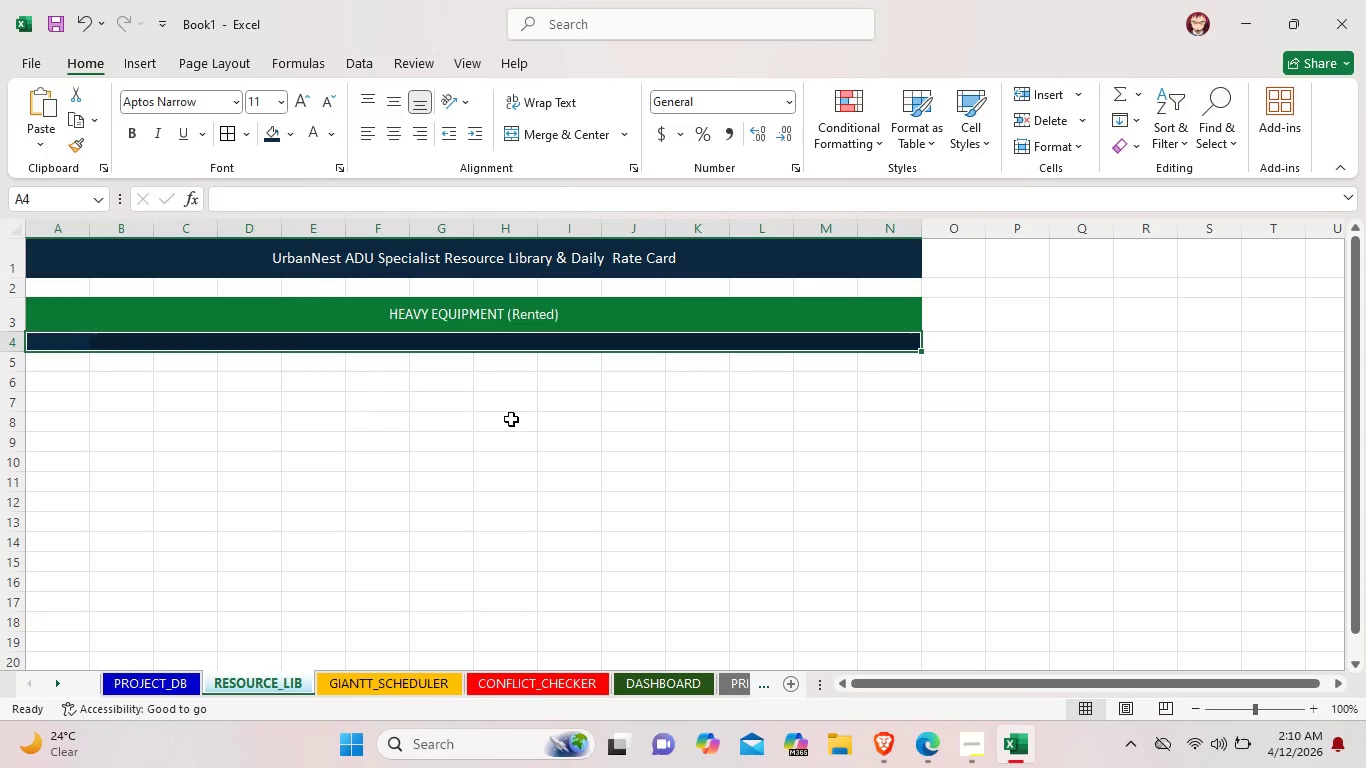 
double_click([69, 342])
 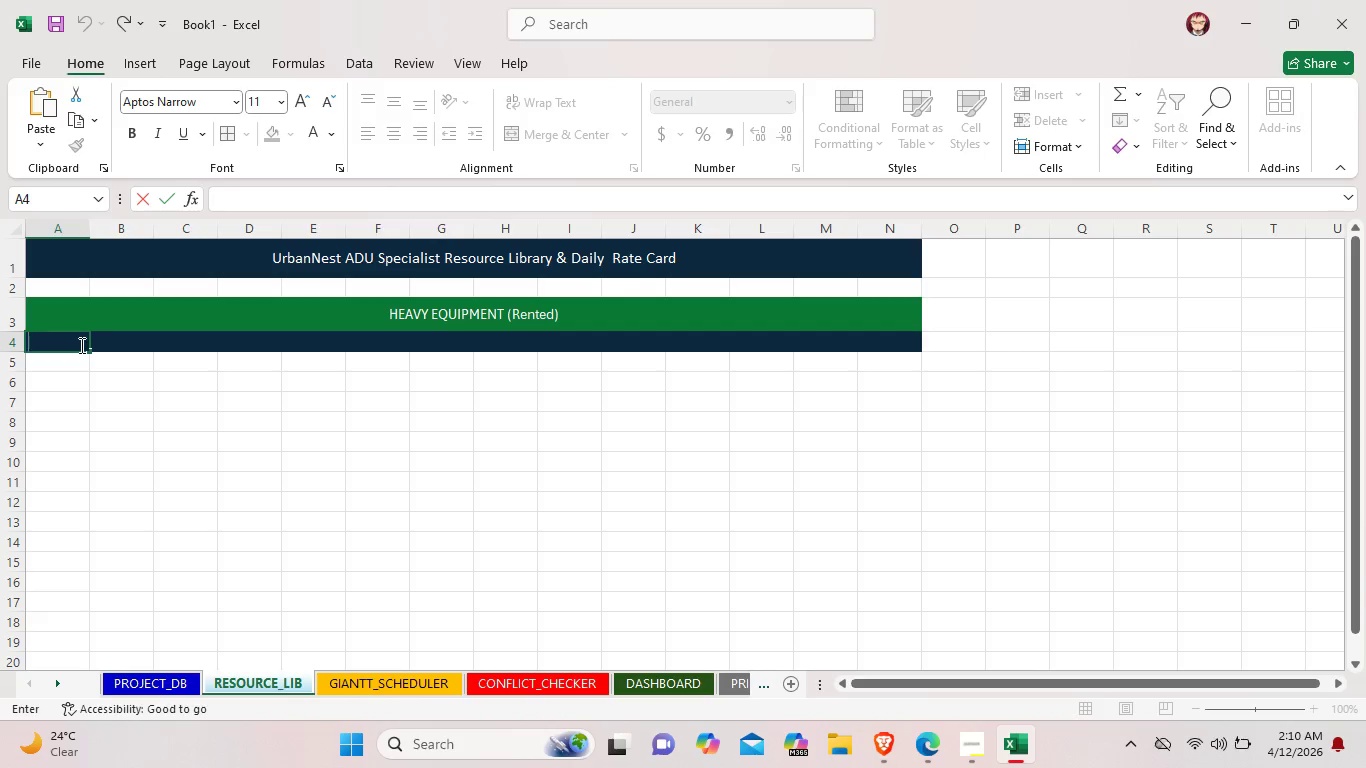 
wait(6.92)
 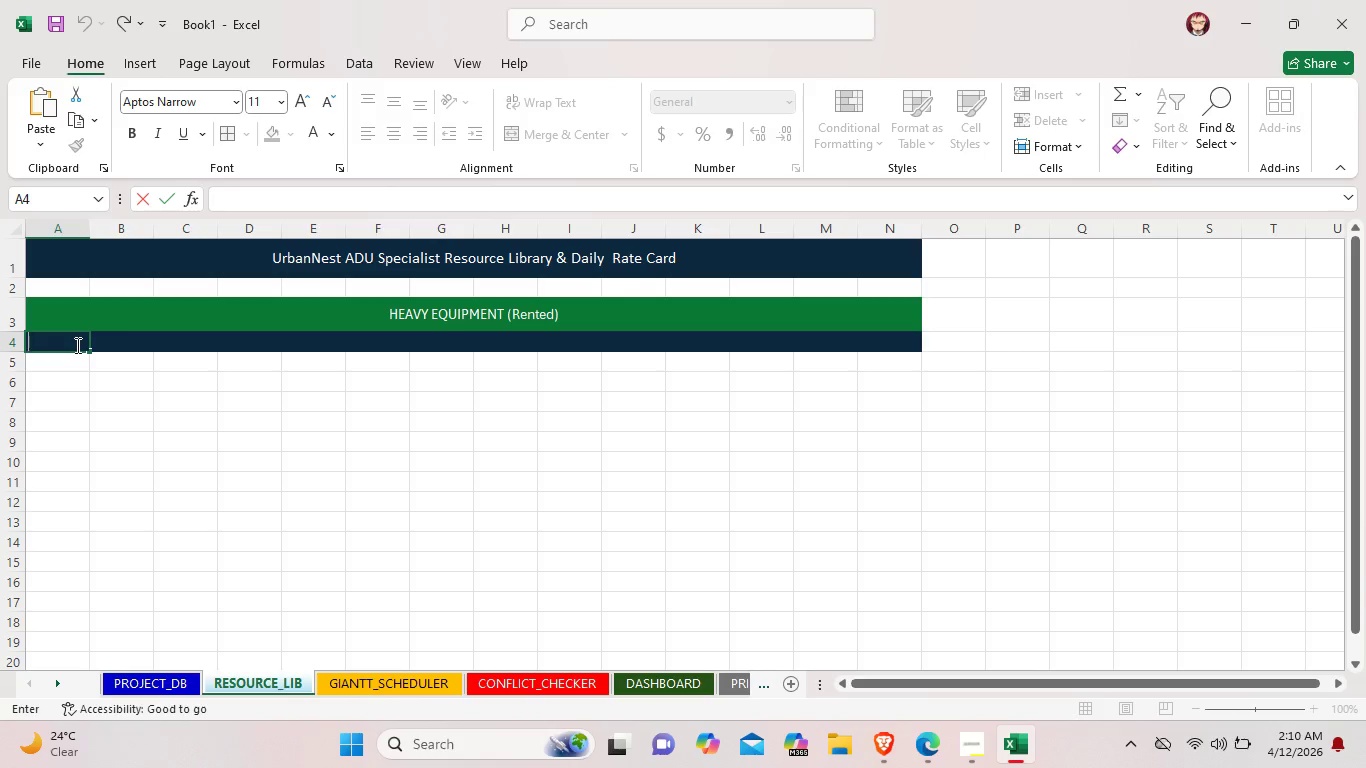 
type(Res ID)
 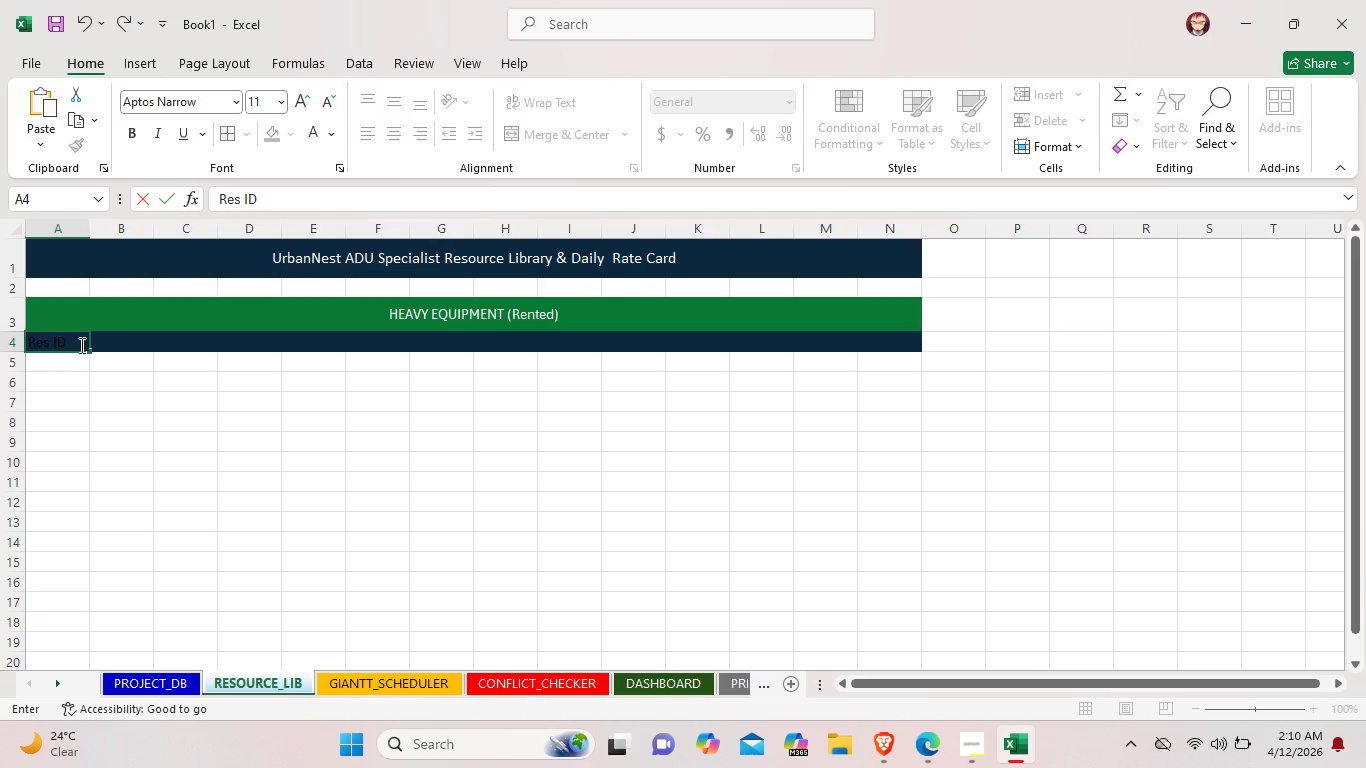 
left_click_drag(start_coordinate=[76, 345], to_coordinate=[28, 341])
 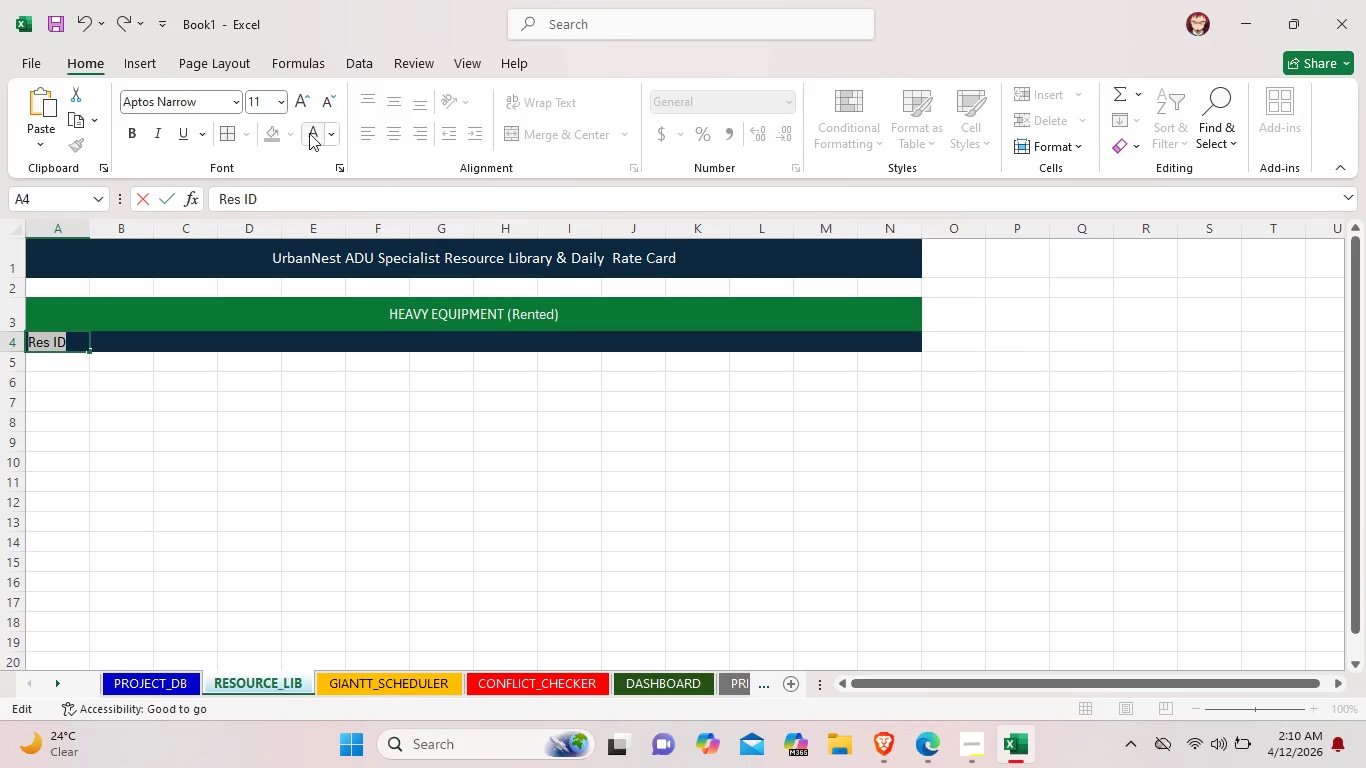 
left_click([312, 132])
 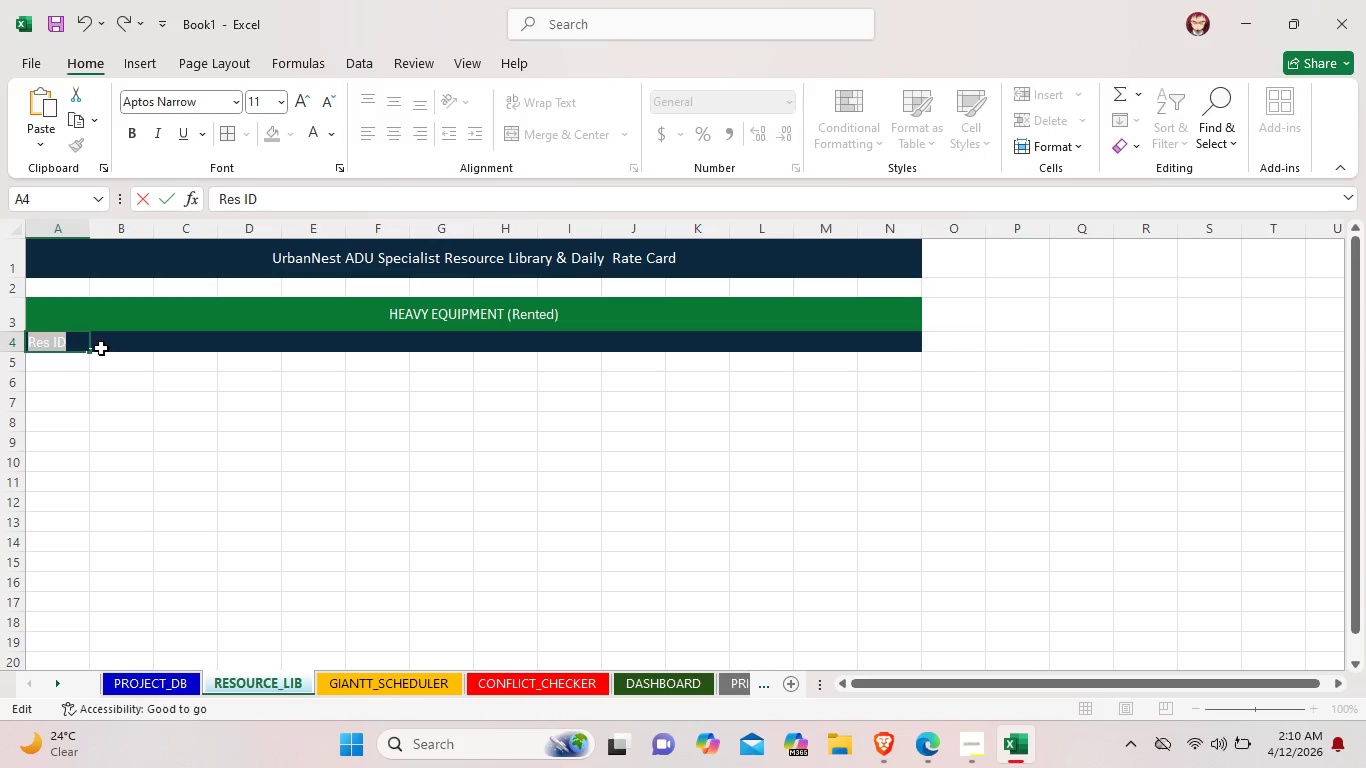 
left_click([119, 345])
 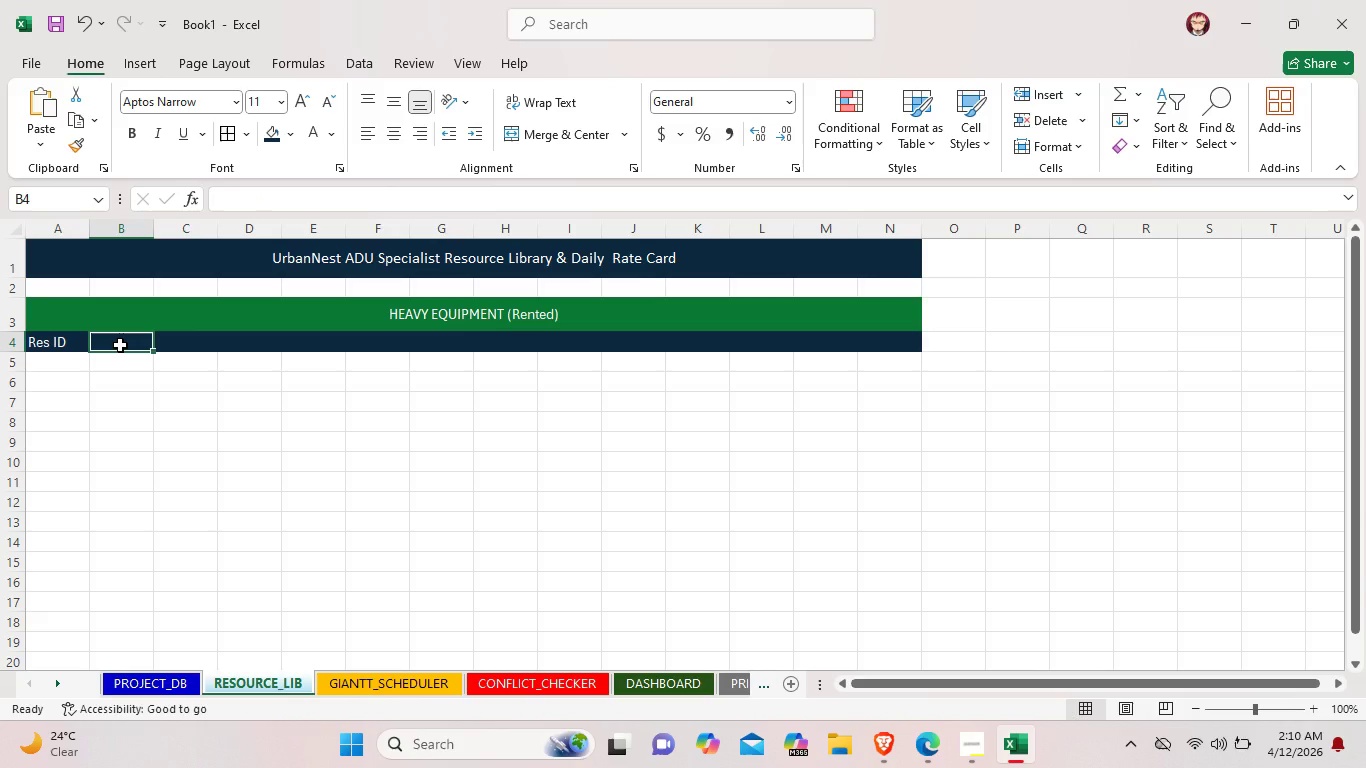 
double_click([121, 344])
 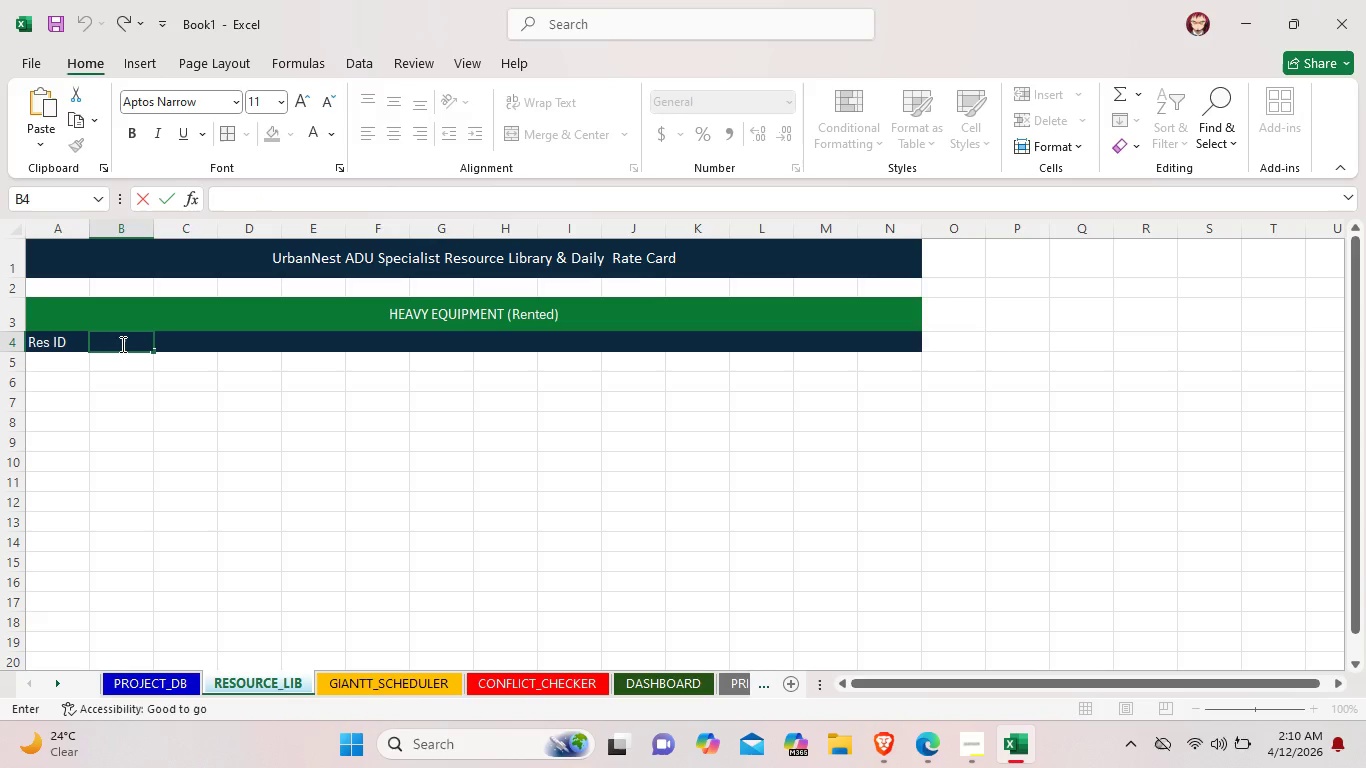 
type(Resource)
 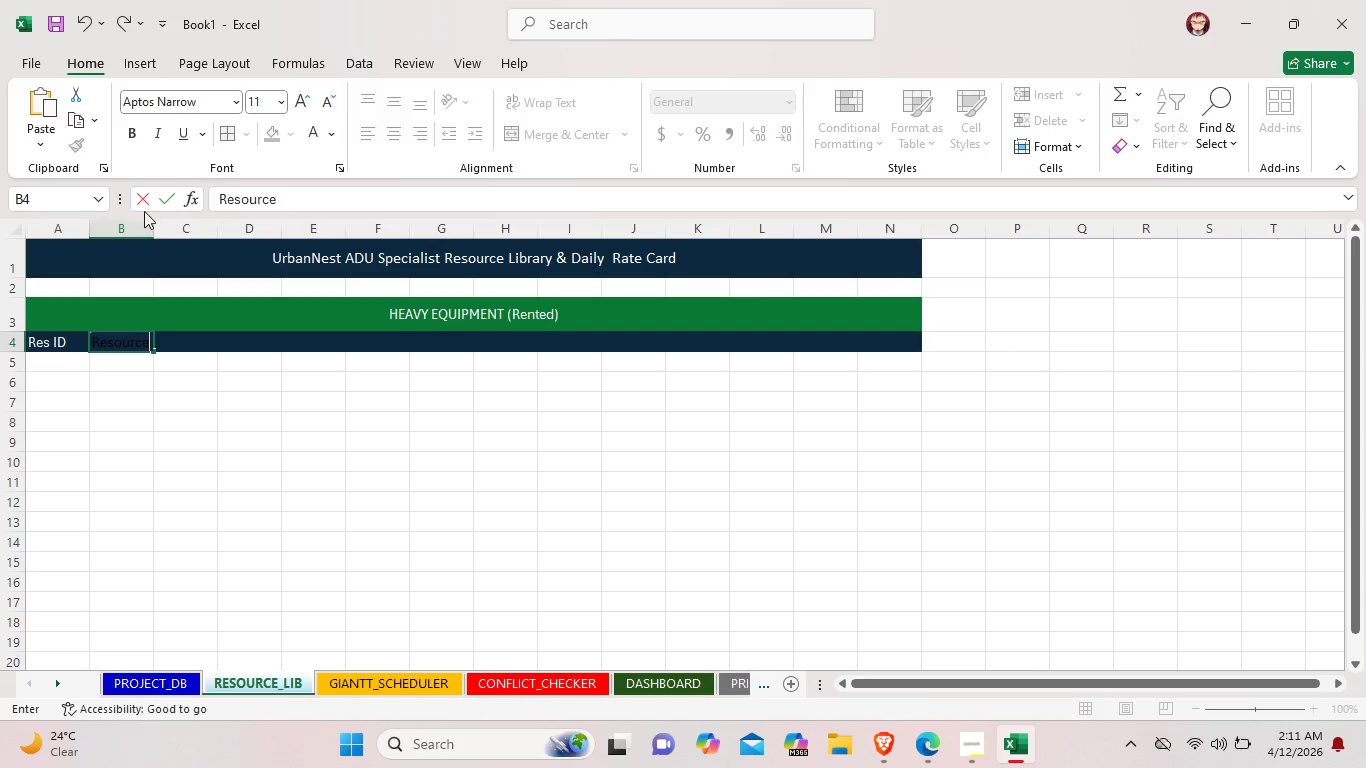 
left_click([152, 228])
 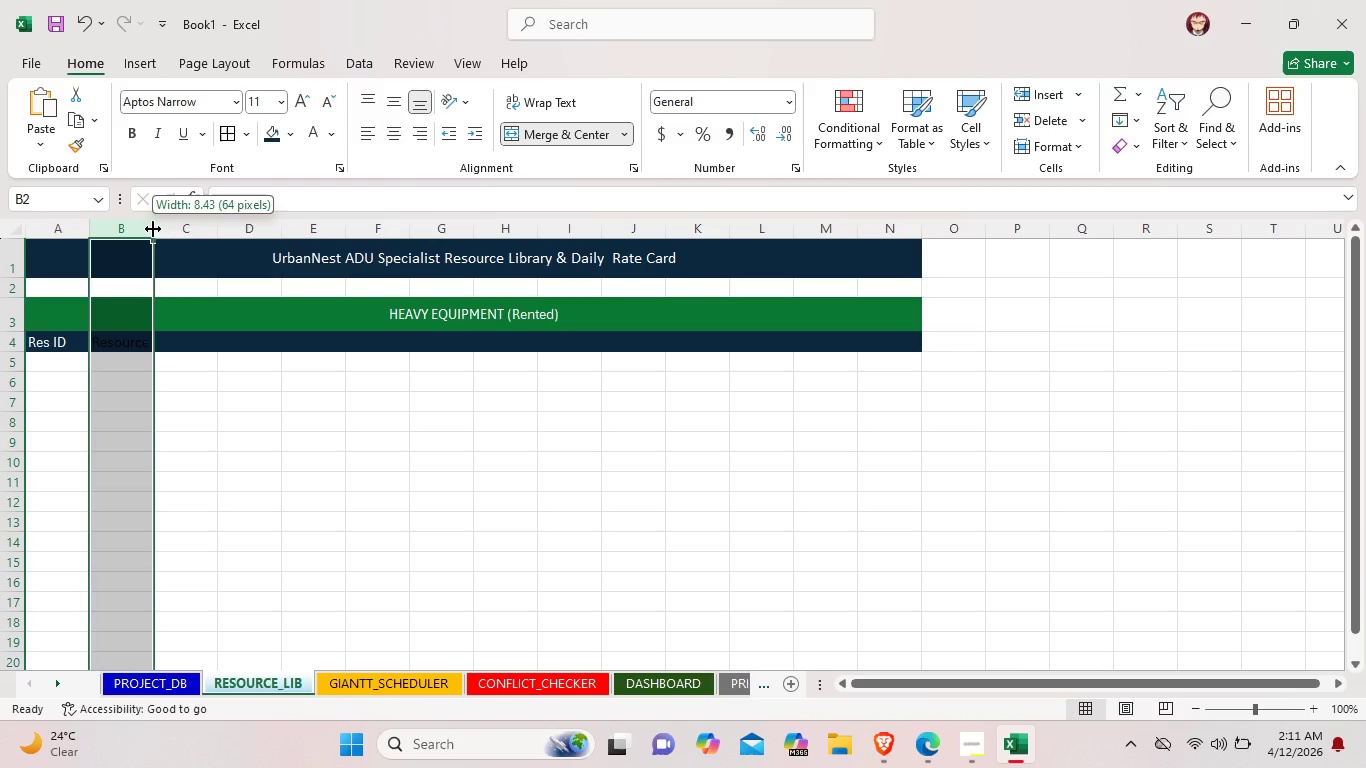 
left_click_drag(start_coordinate=[152, 229], to_coordinate=[170, 230])
 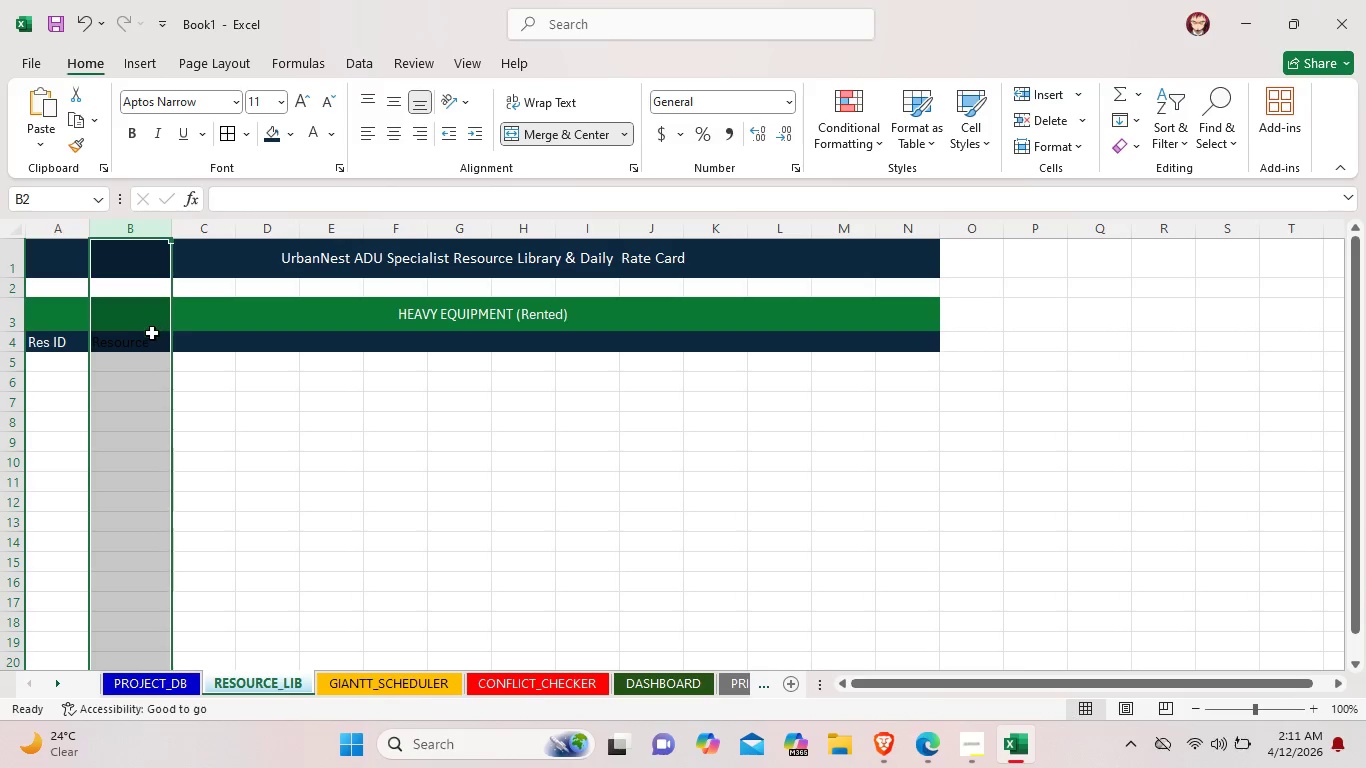 
double_click([162, 339])
 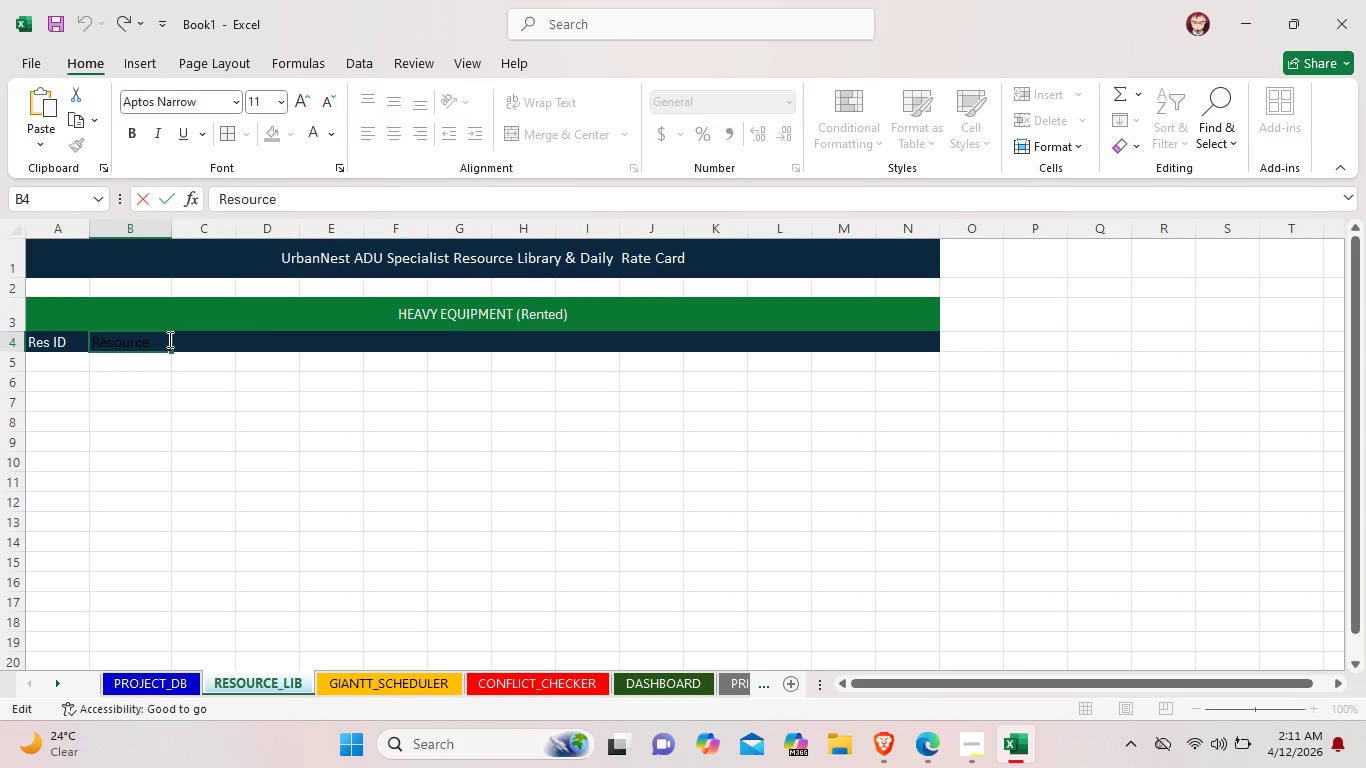 
type( Name)
 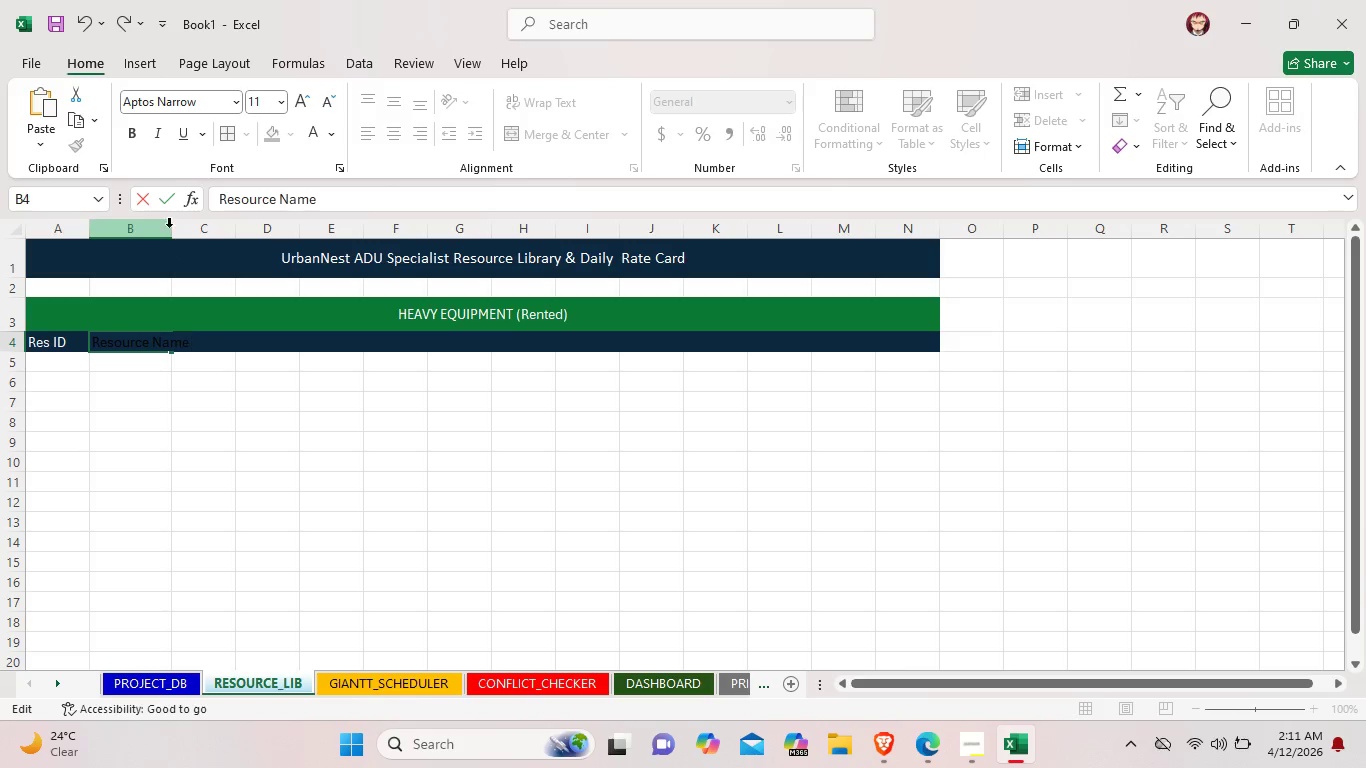 
left_click([171, 230])
 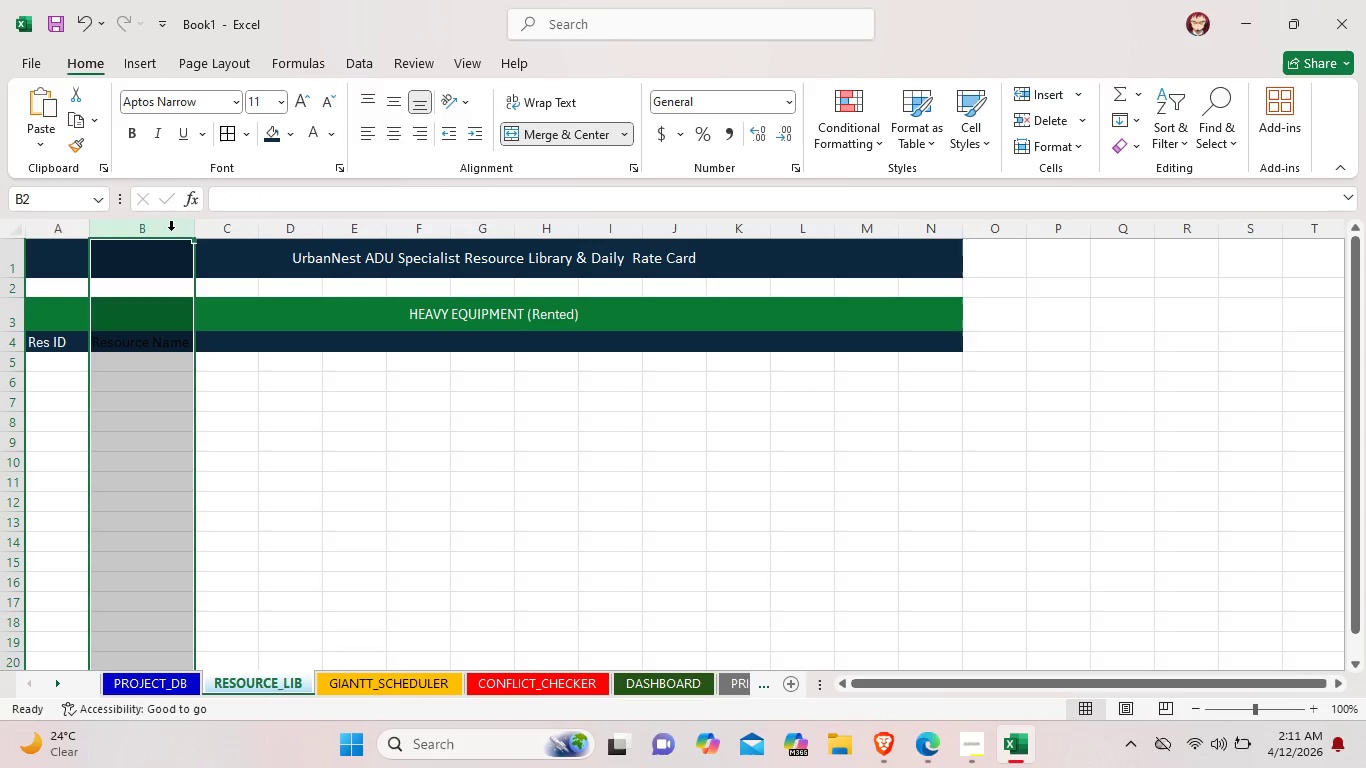 
left_click_drag(start_coordinate=[171, 230], to_coordinate=[198, 233])
 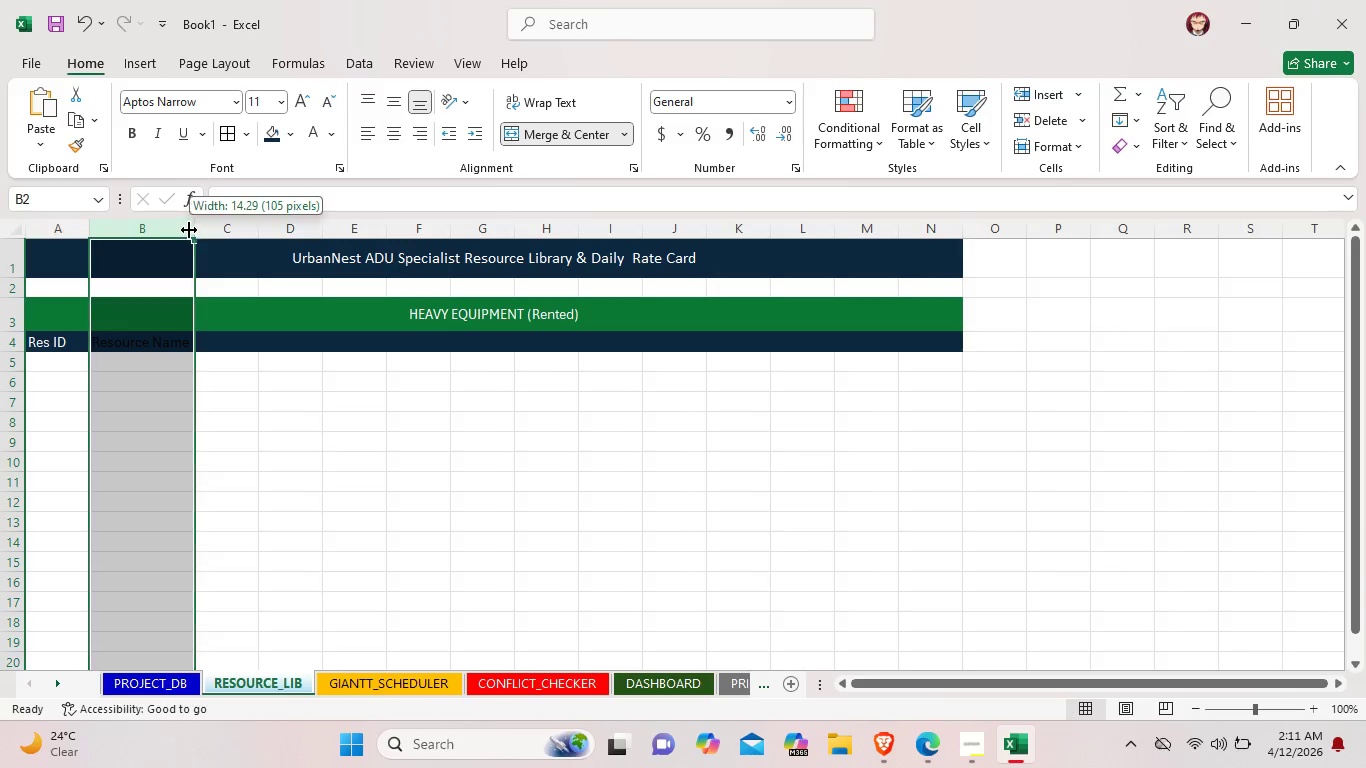 
left_click_drag(start_coordinate=[189, 230], to_coordinate=[206, 233])
 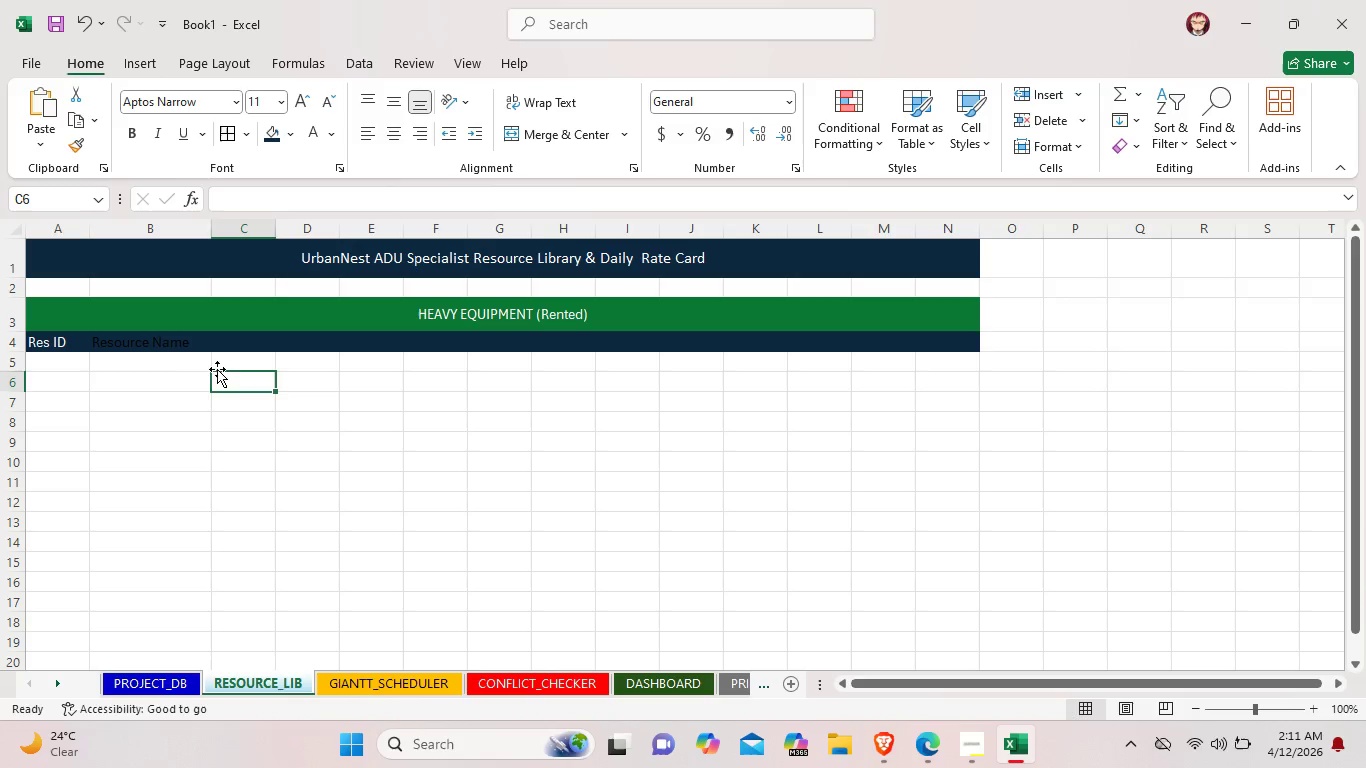 
double_click([149, 341])
 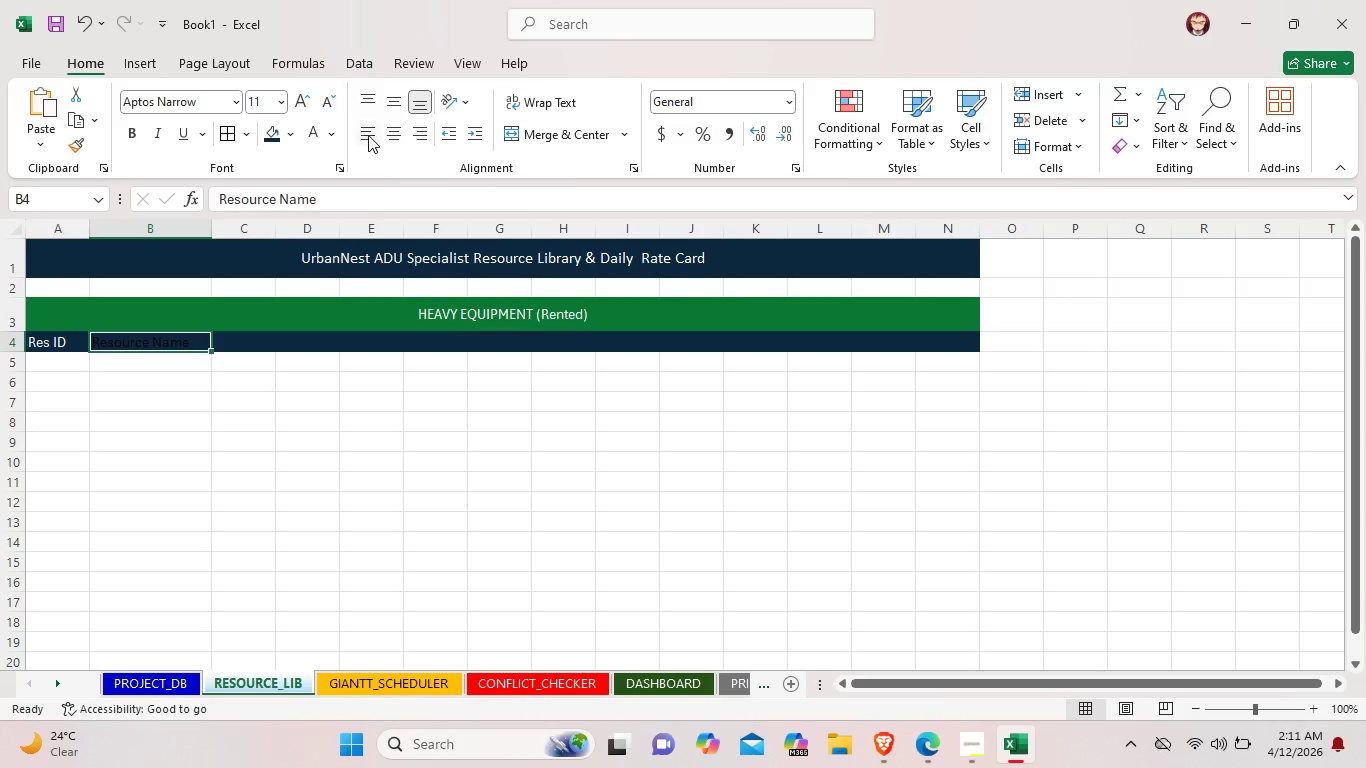 
left_click([387, 137])
 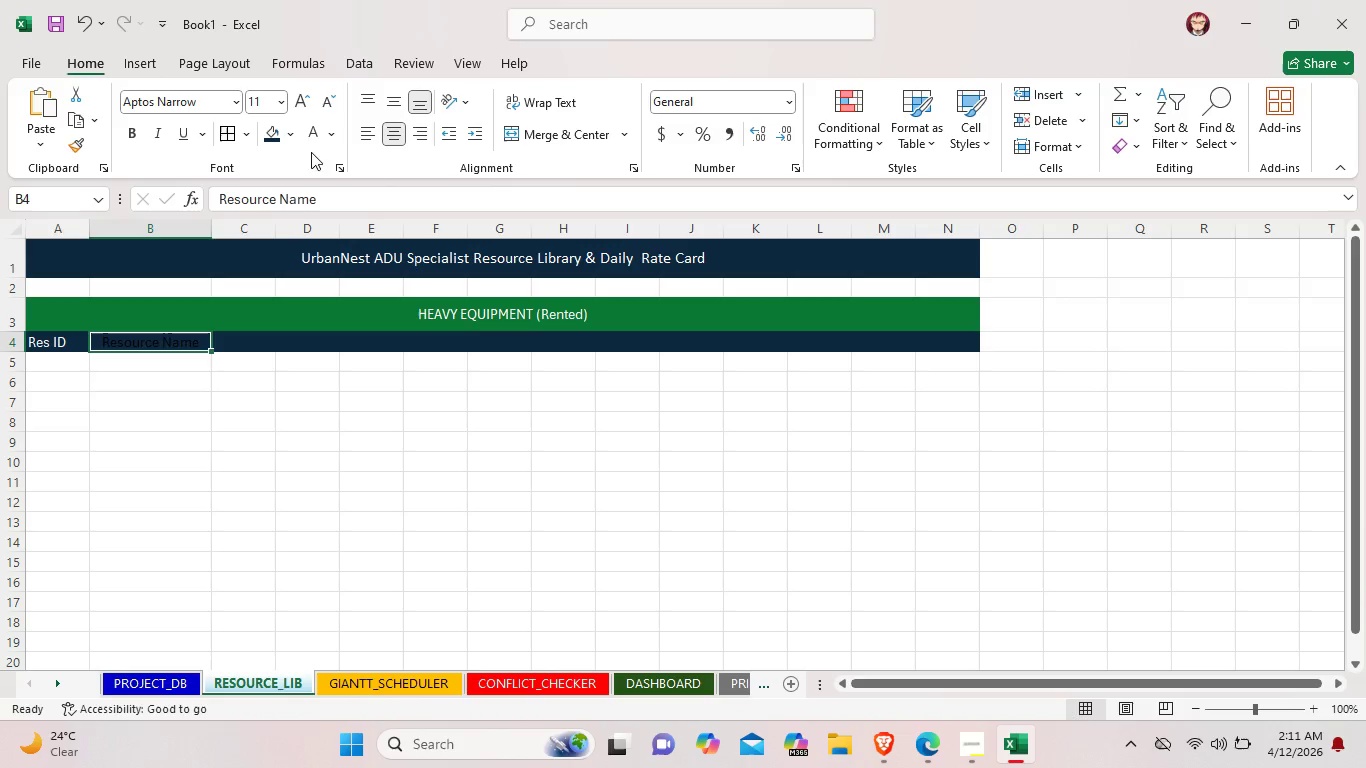 
left_click([311, 138])
 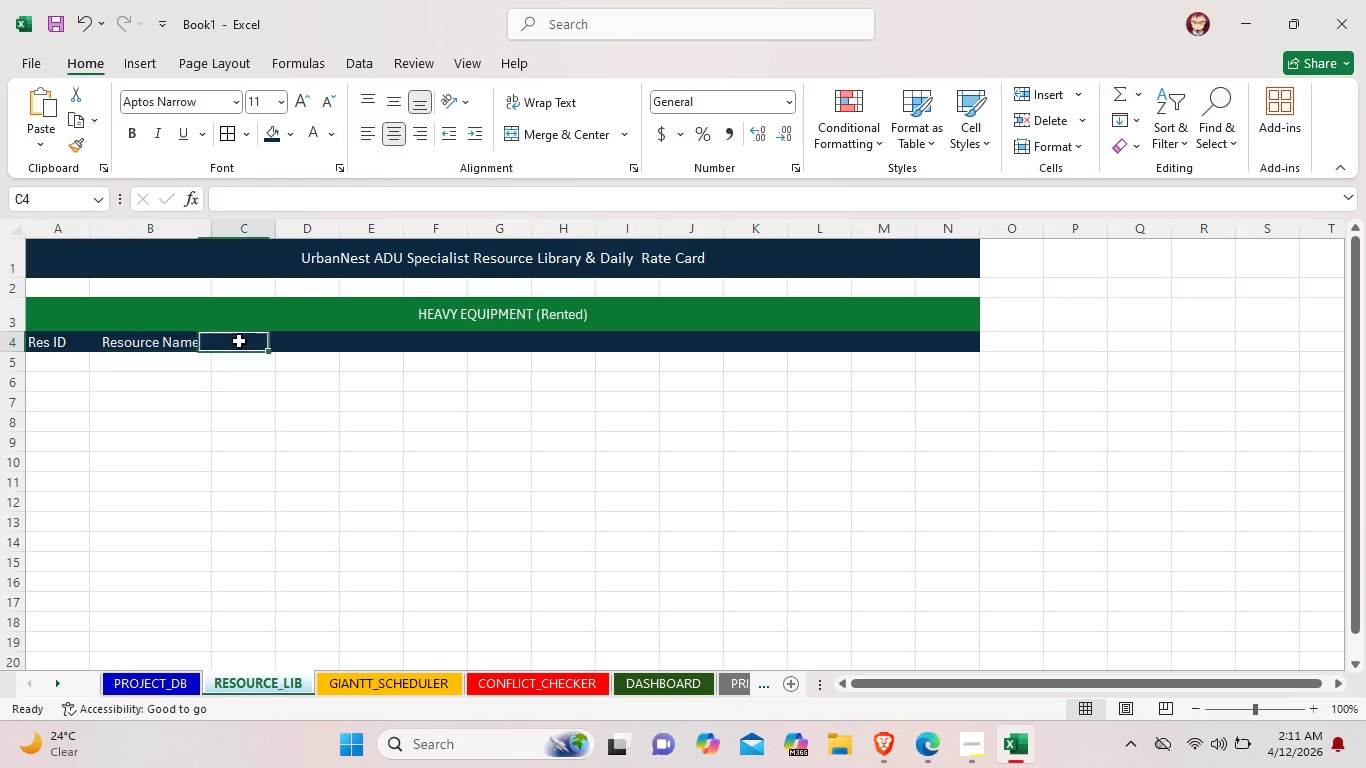 
double_click([239, 341])
 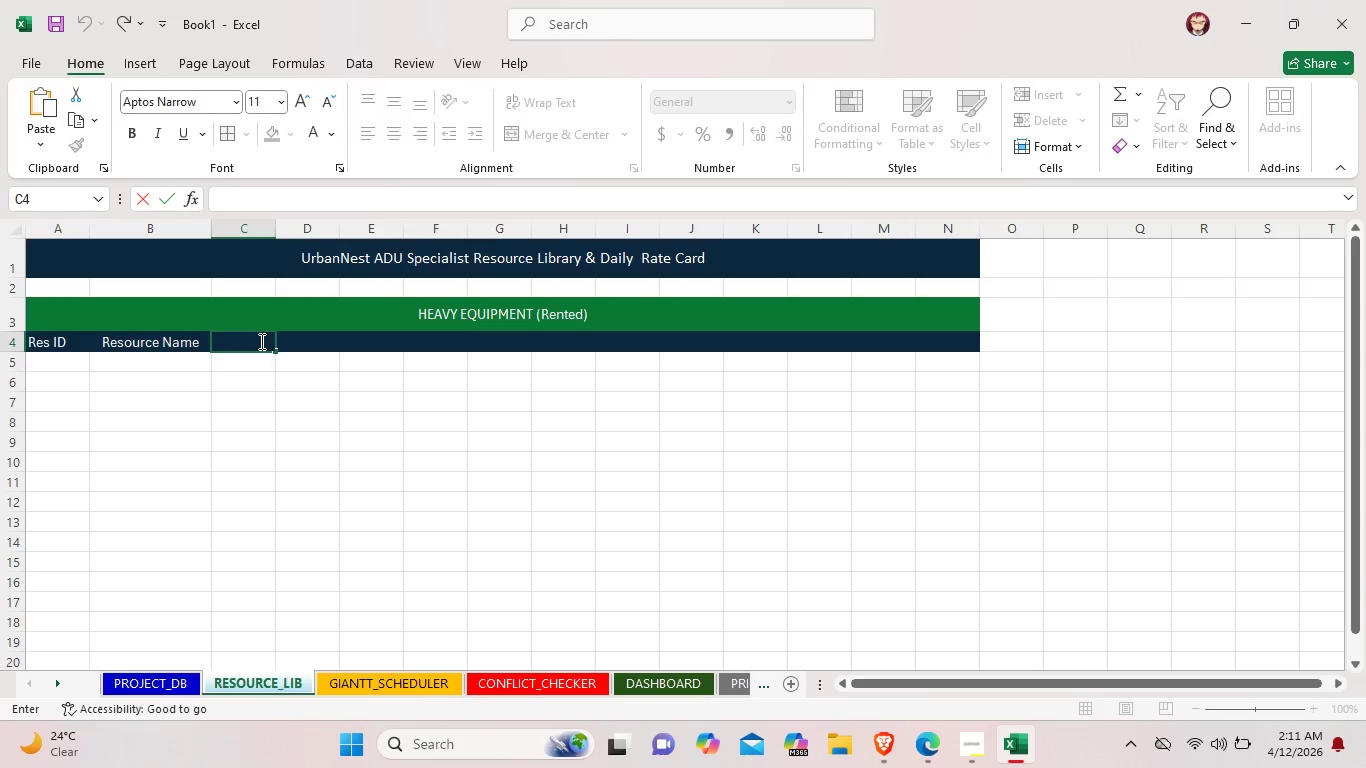 
type( TYo)
key(Backspace)
key(Backspace)
type(ype )
 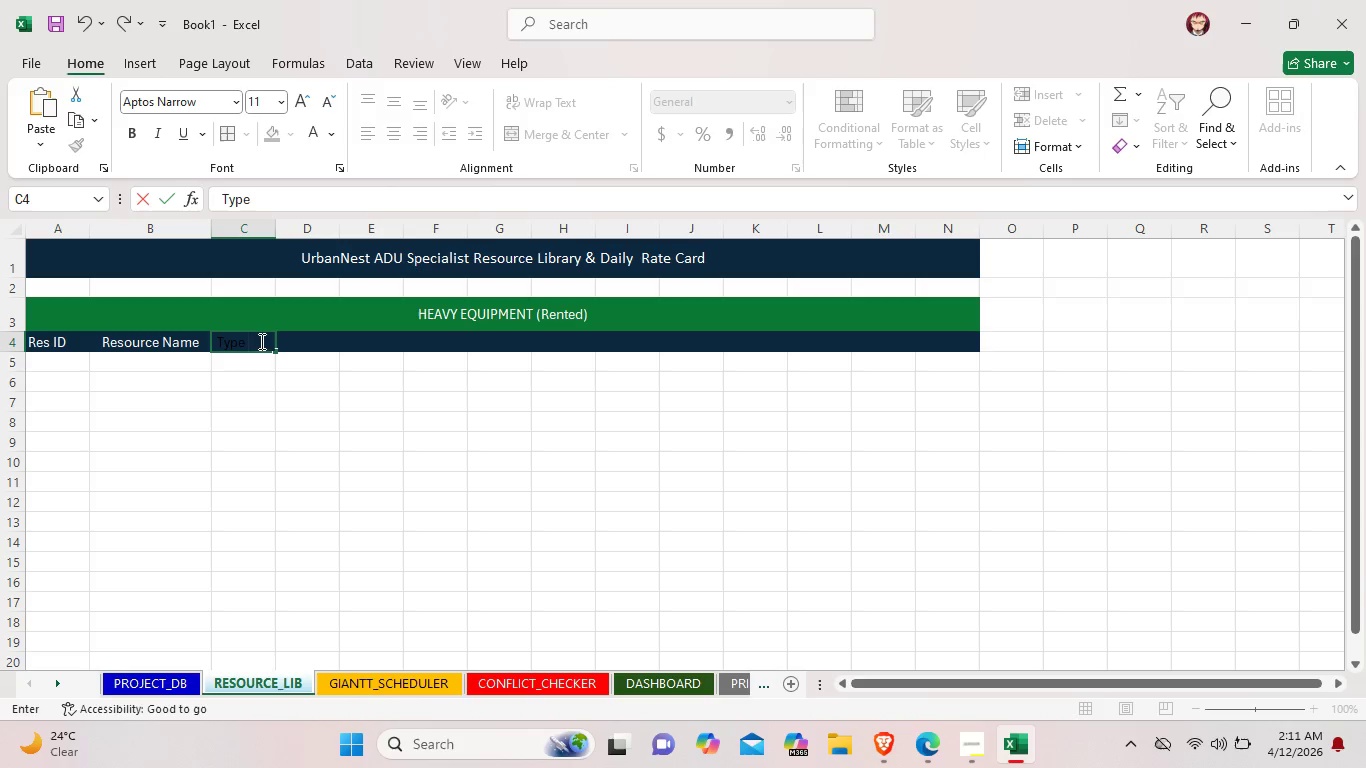 
left_click_drag(start_coordinate=[261, 340], to_coordinate=[216, 339])
 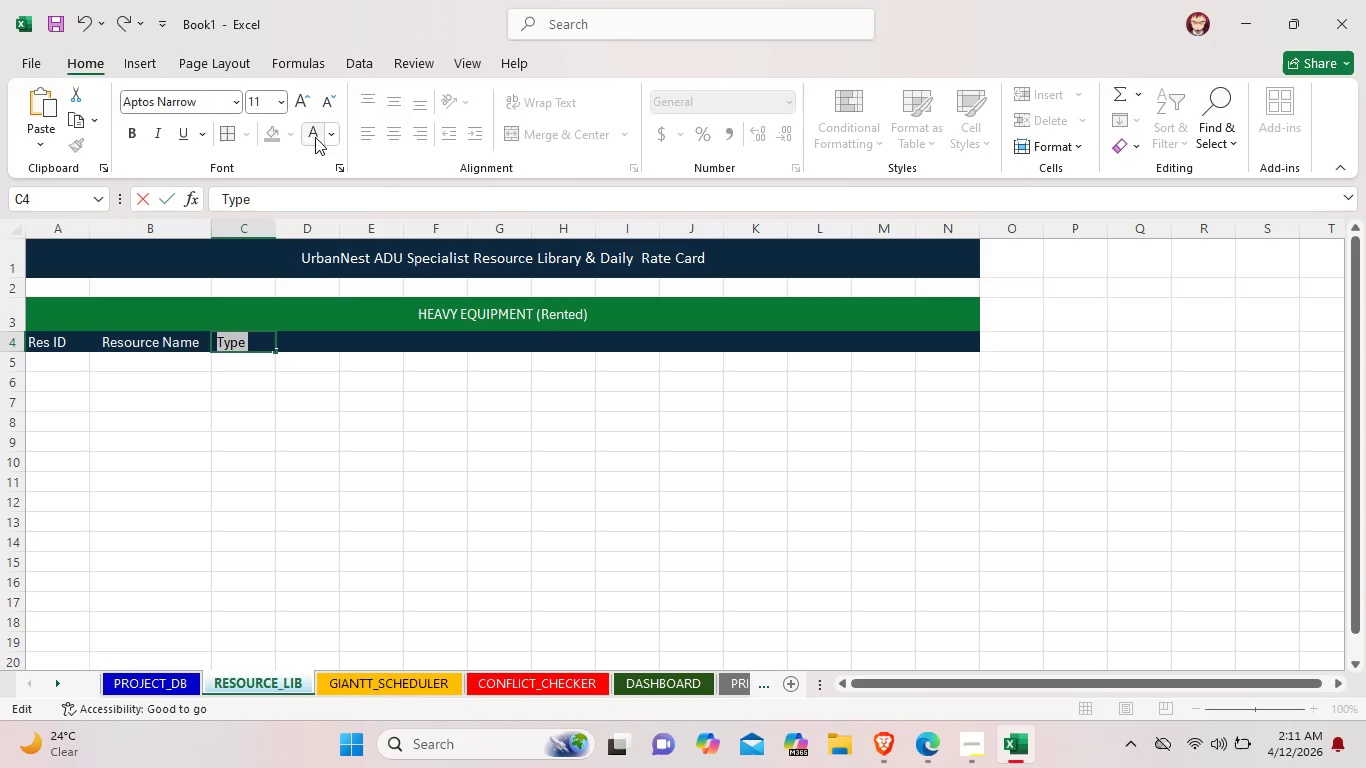 
left_click([315, 137])
 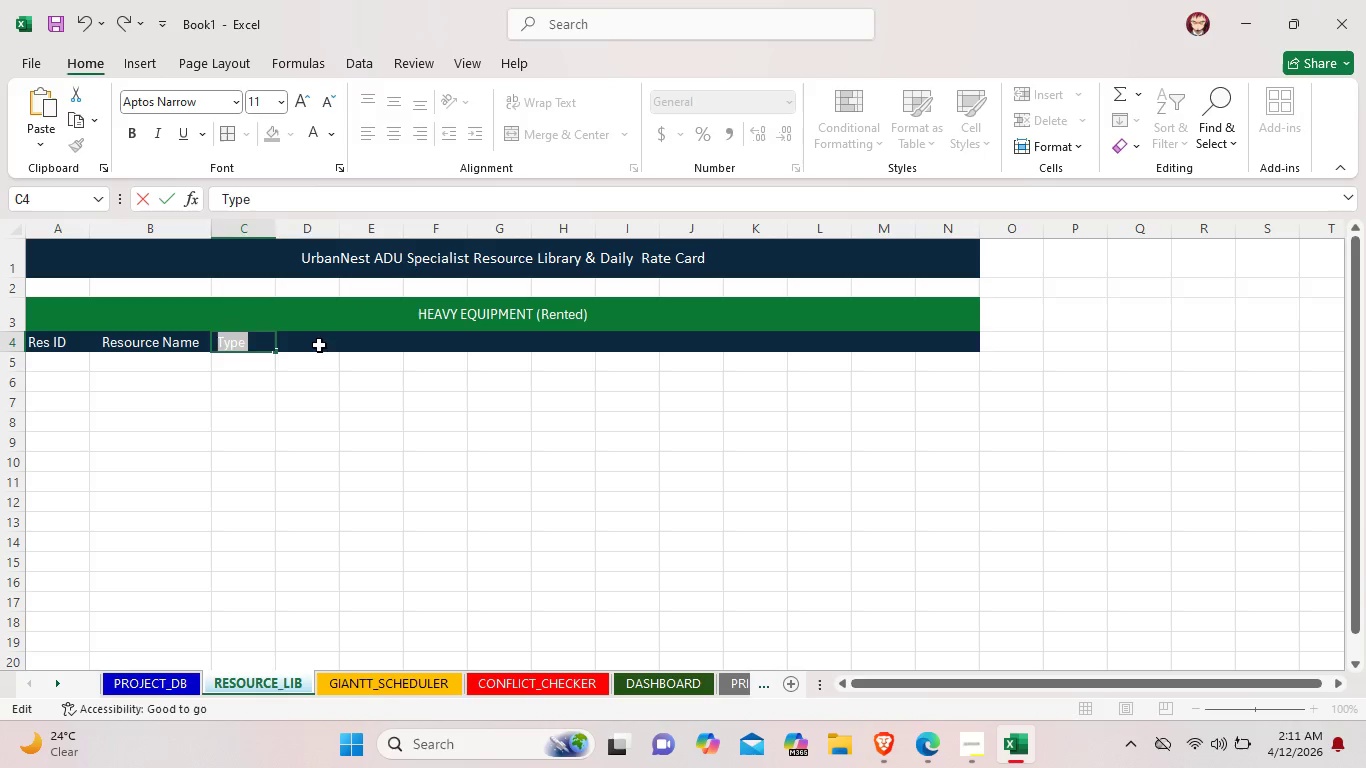 
left_click([319, 345])
 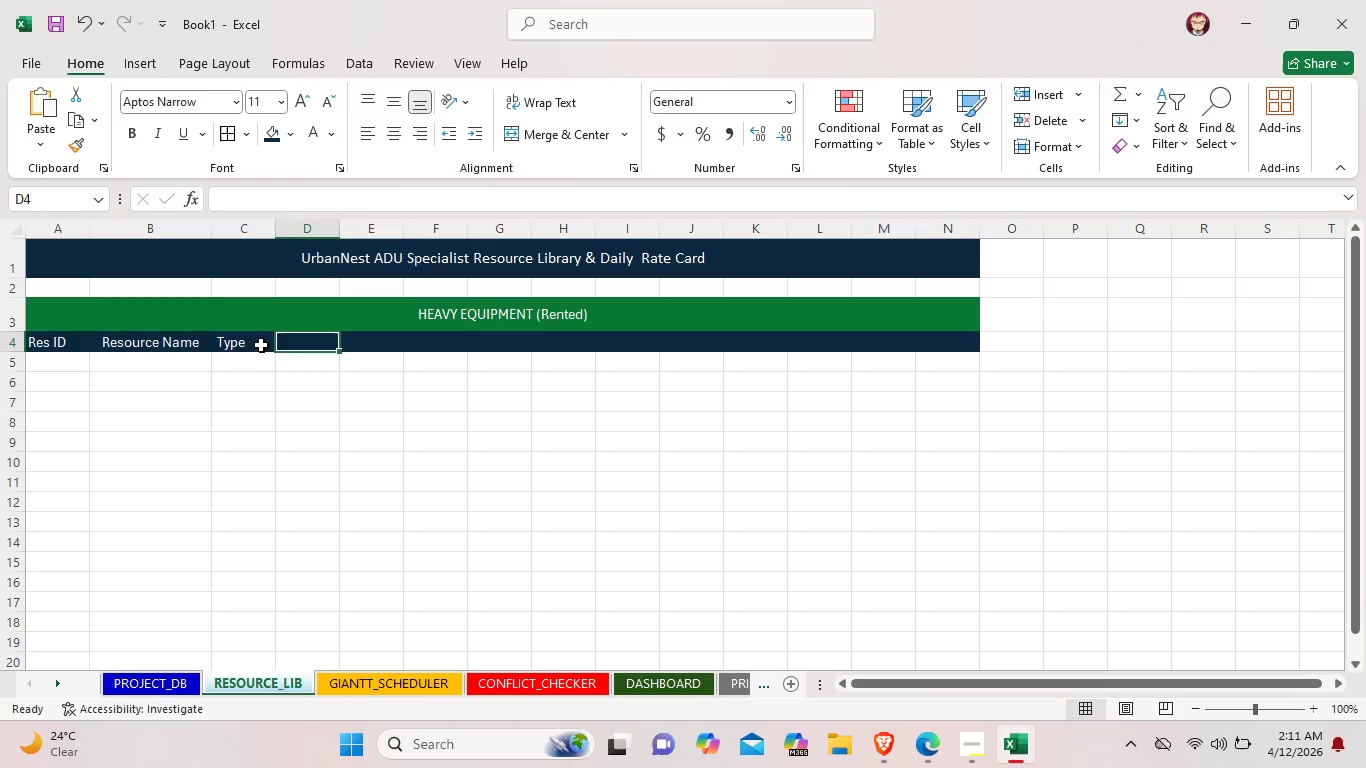 
left_click([261, 345])
 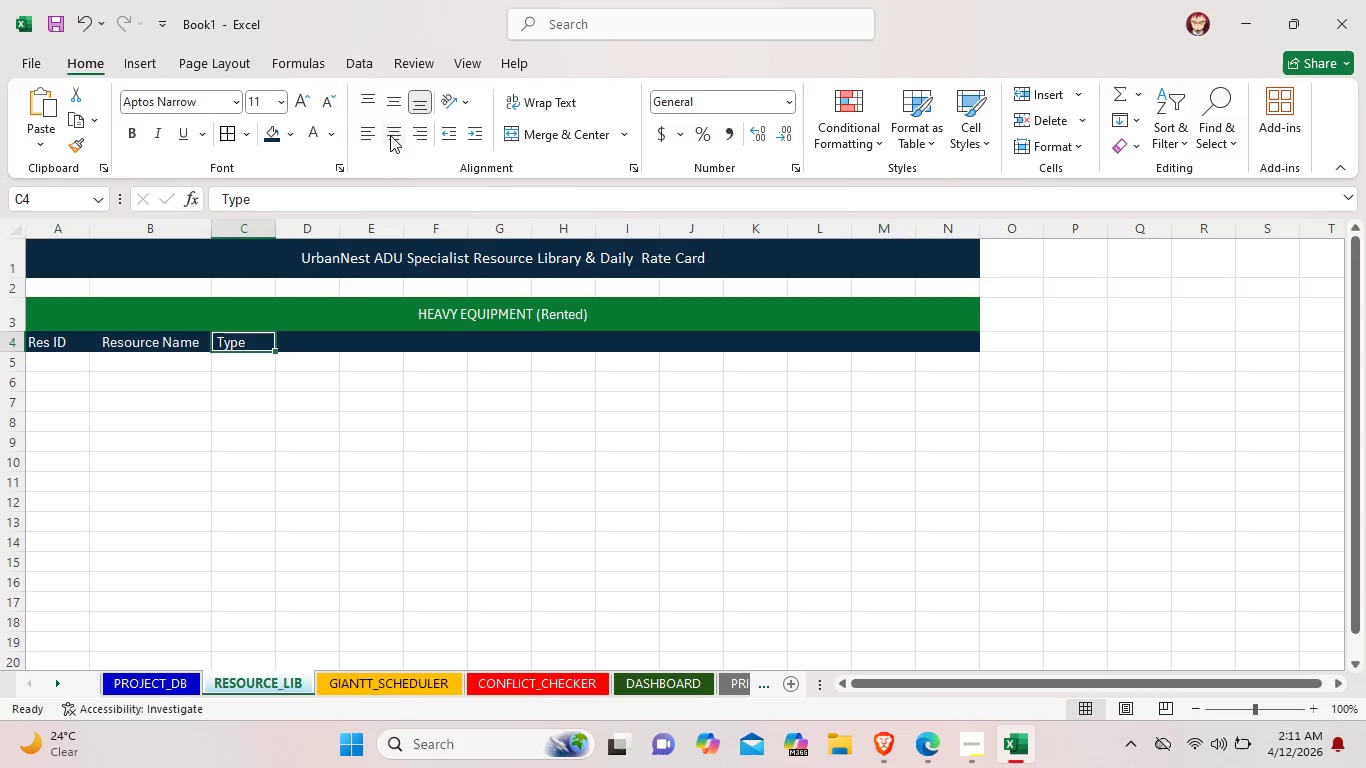 
left_click([392, 135])
 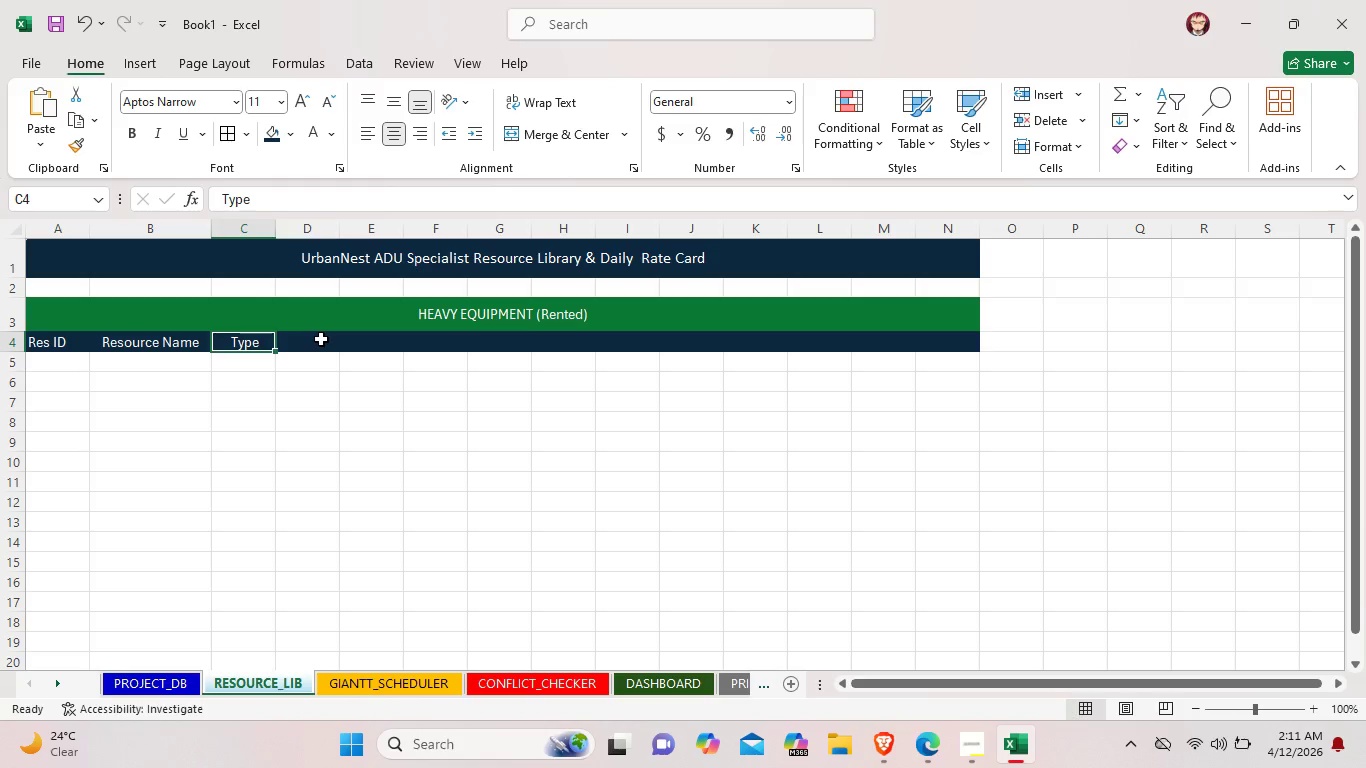 
double_click([321, 339])
 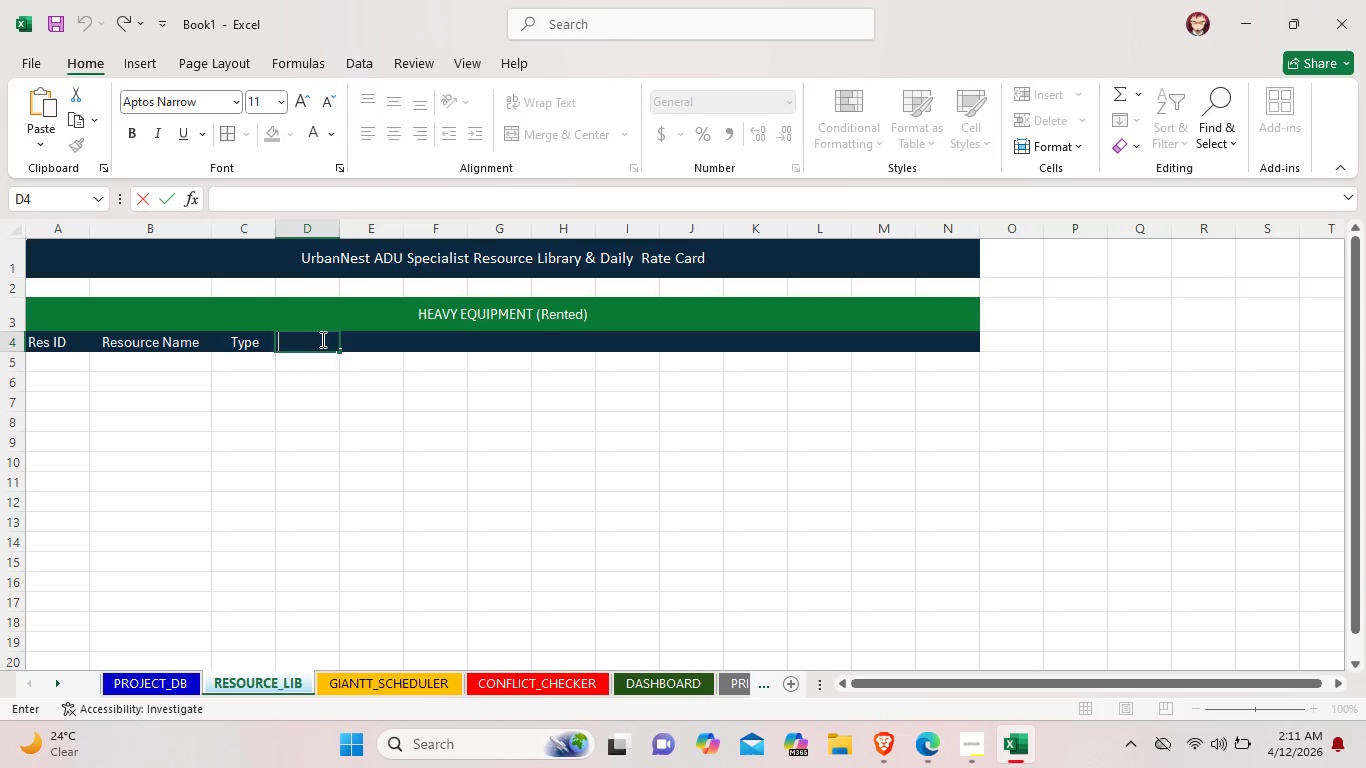 
type(  Daily Ra)
key(Backspace)
key(Backspace)
type(Rate)
 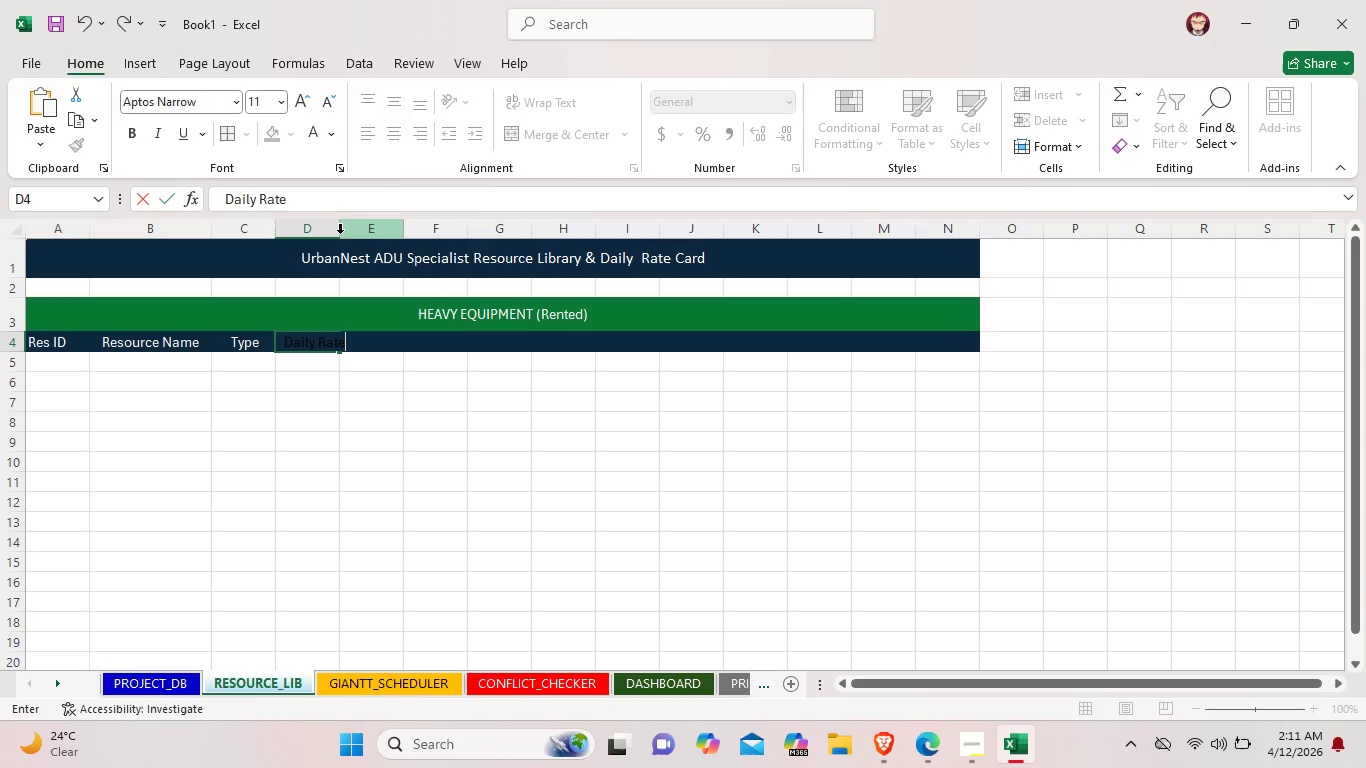 
left_click([340, 233])
 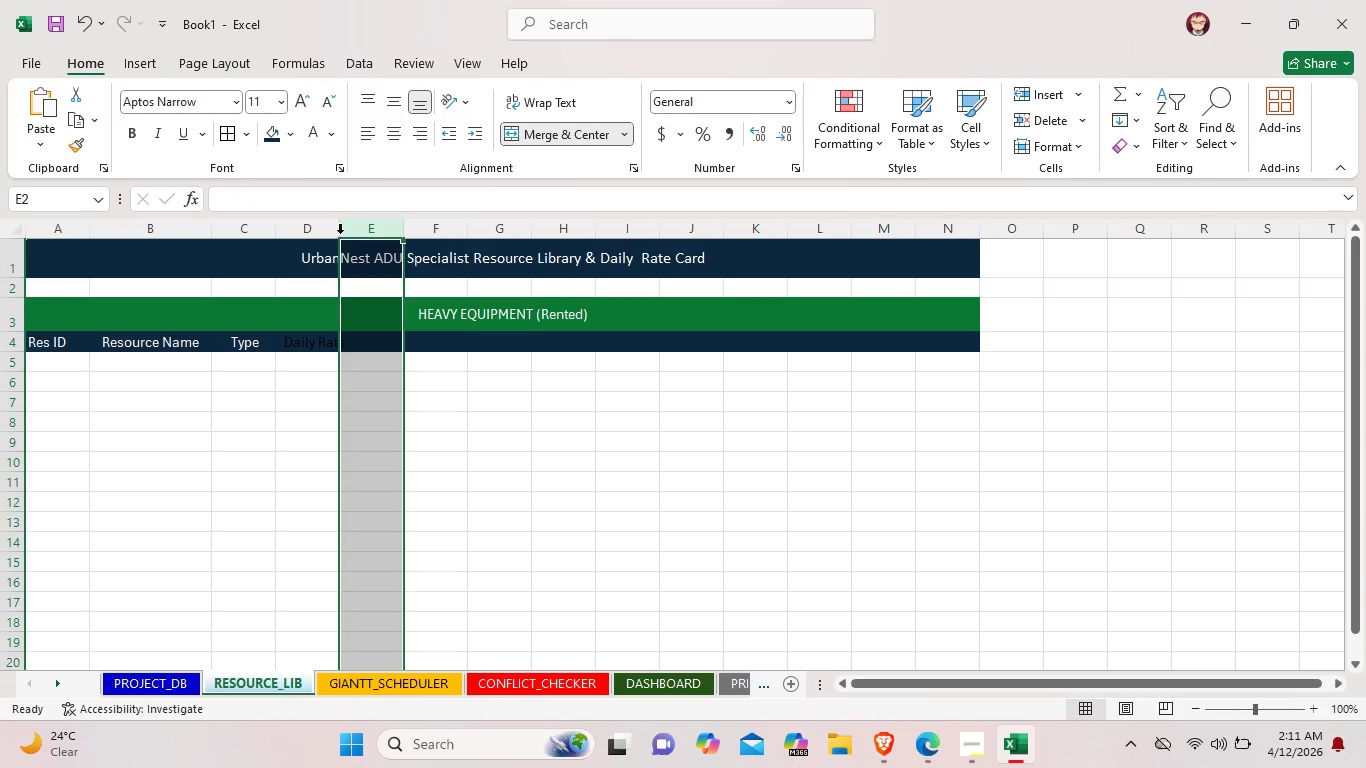 
left_click_drag(start_coordinate=[340, 233], to_coordinate=[356, 233])
 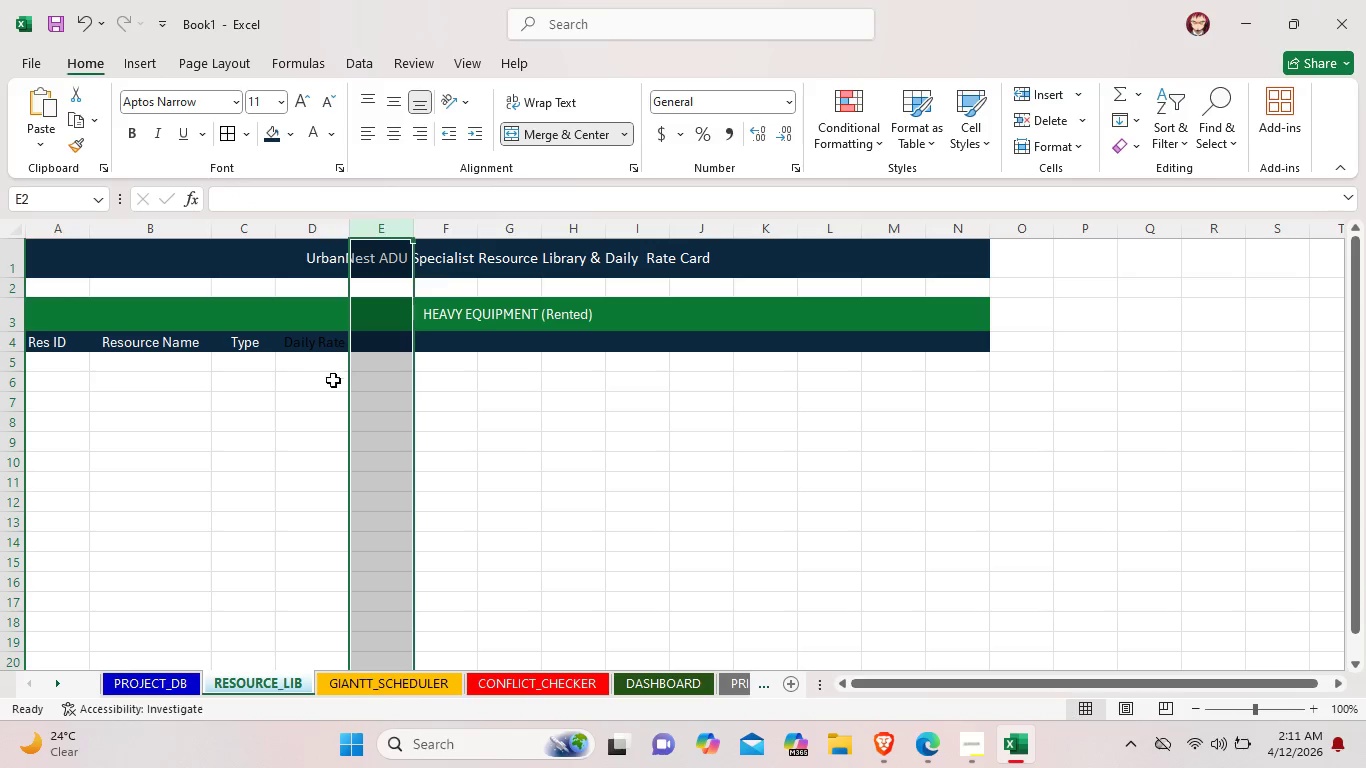 
left_click([333, 381])
 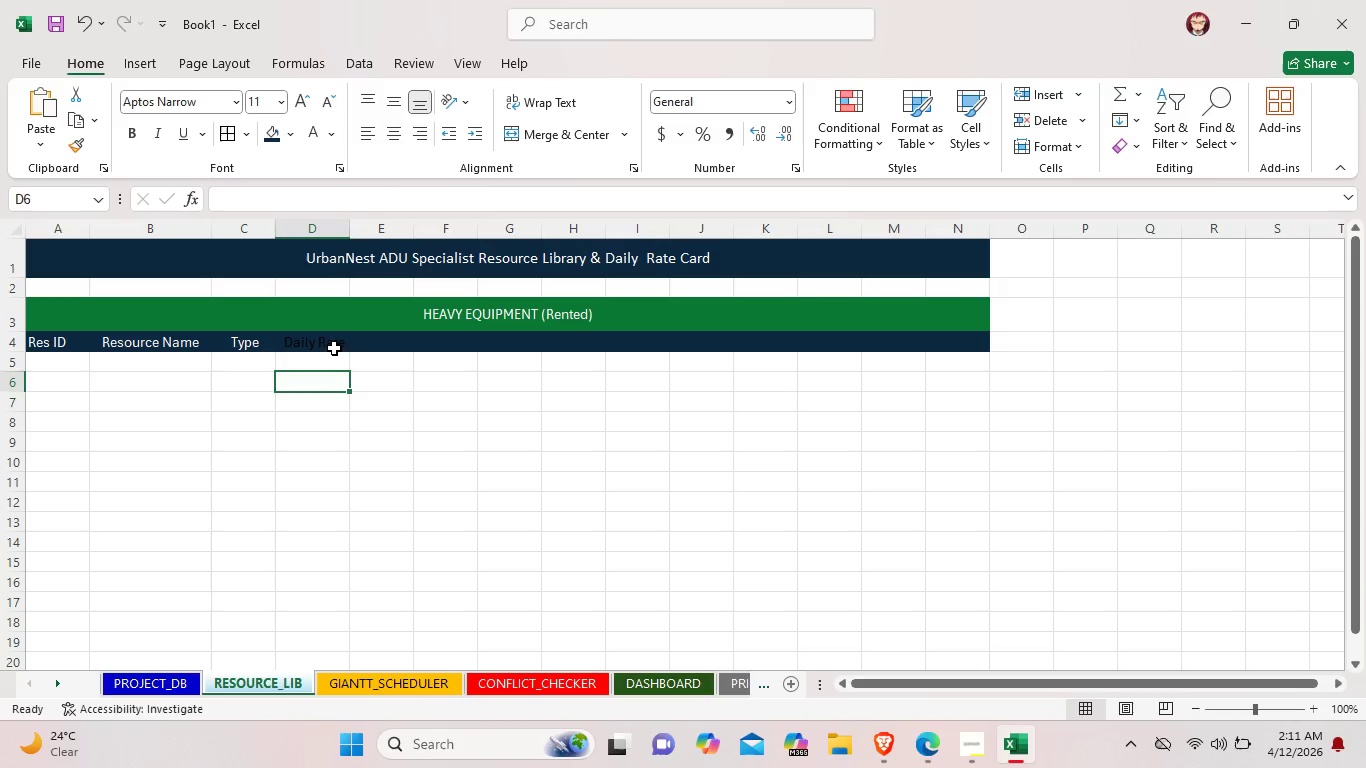 
left_click([334, 348])
 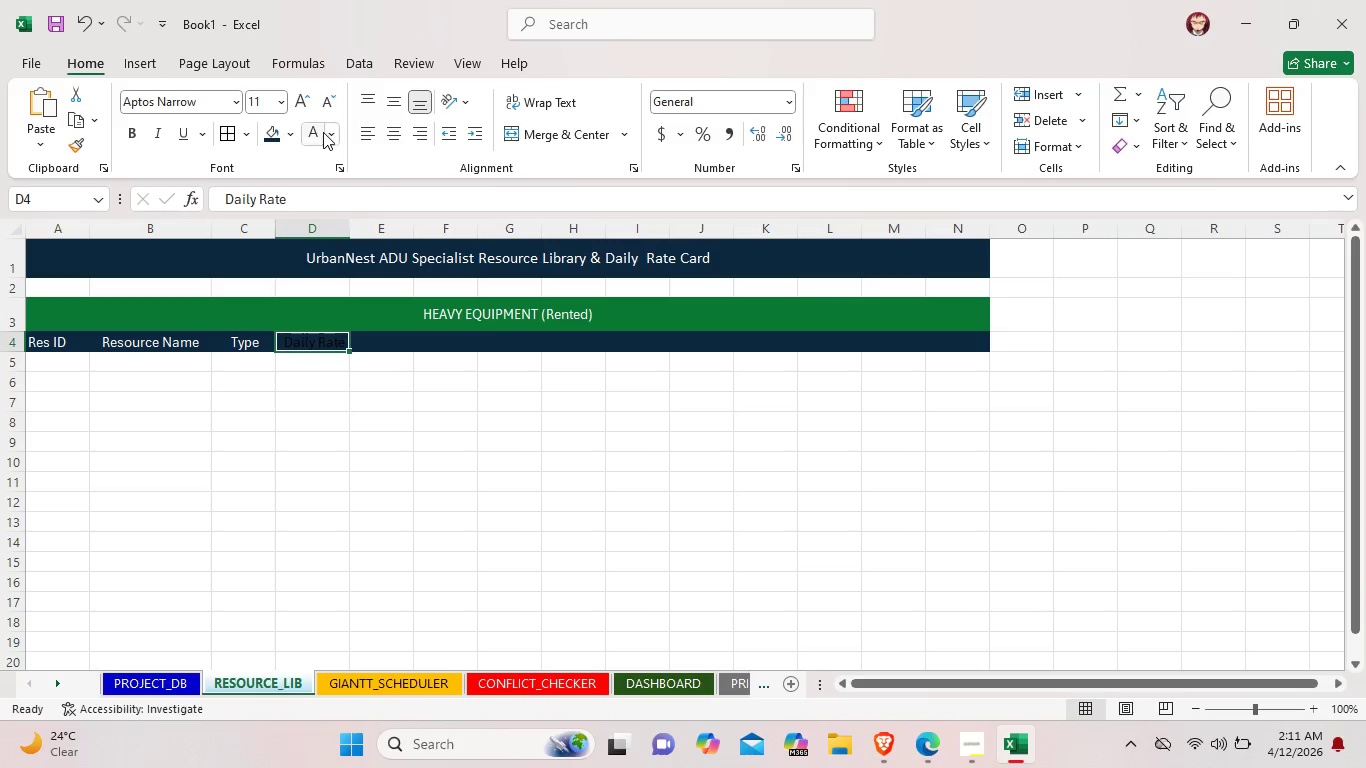 
left_click([313, 131])
 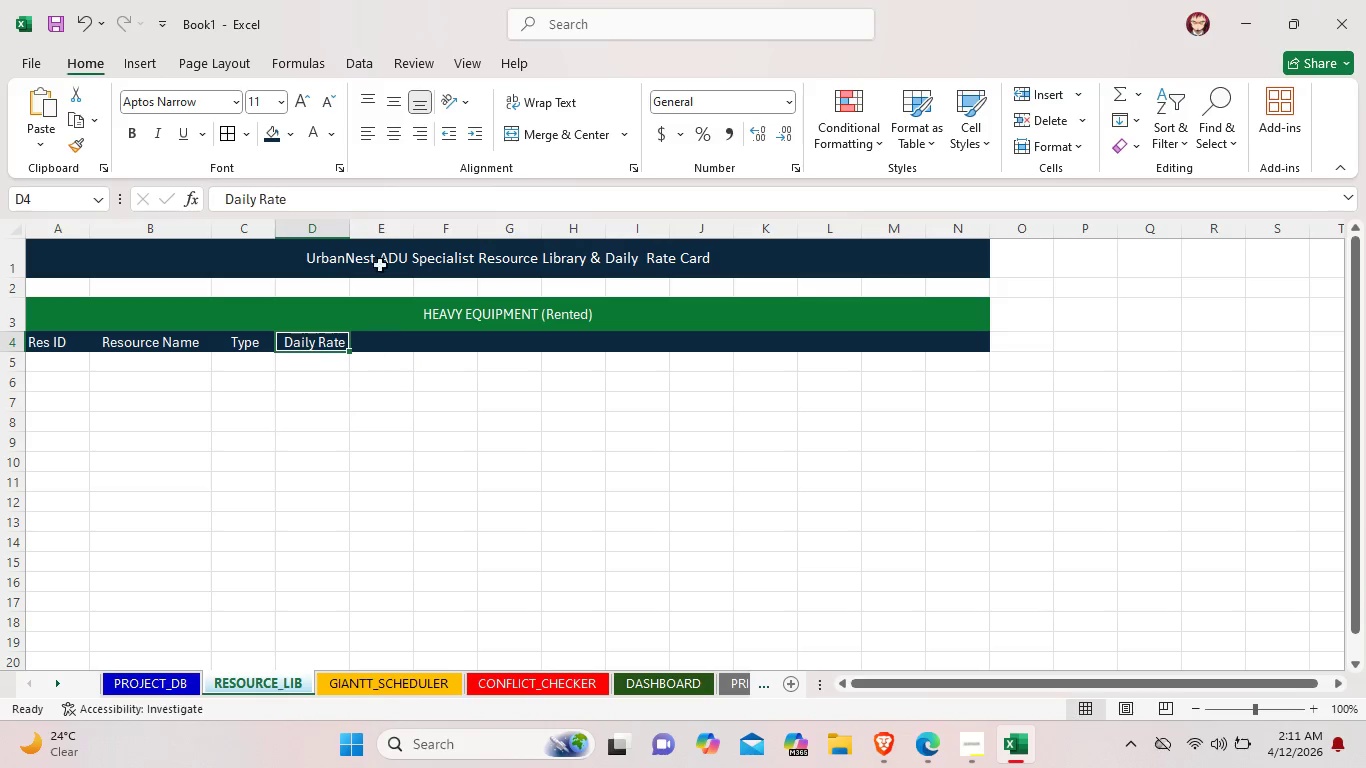 
left_click_drag(start_coordinate=[350, 231], to_coordinate=[376, 231])
 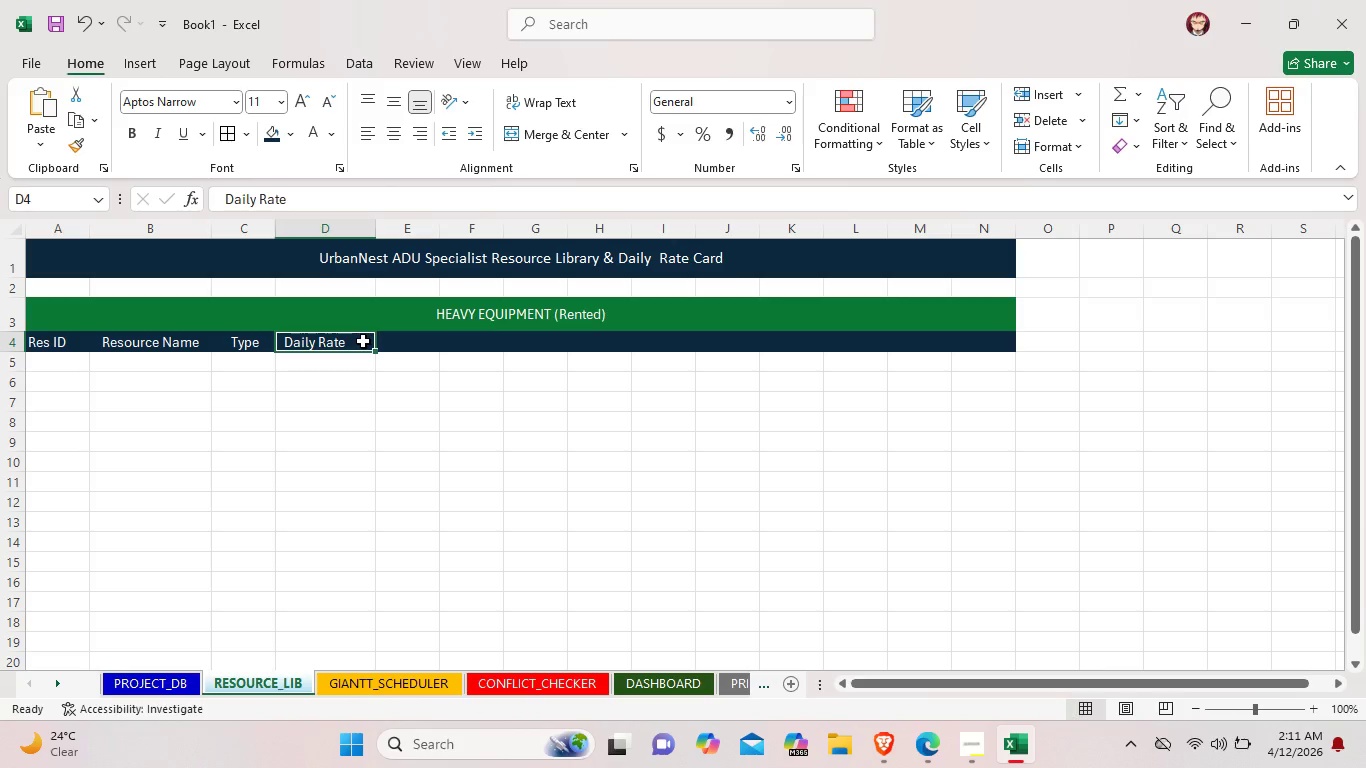 
double_click([363, 341])
 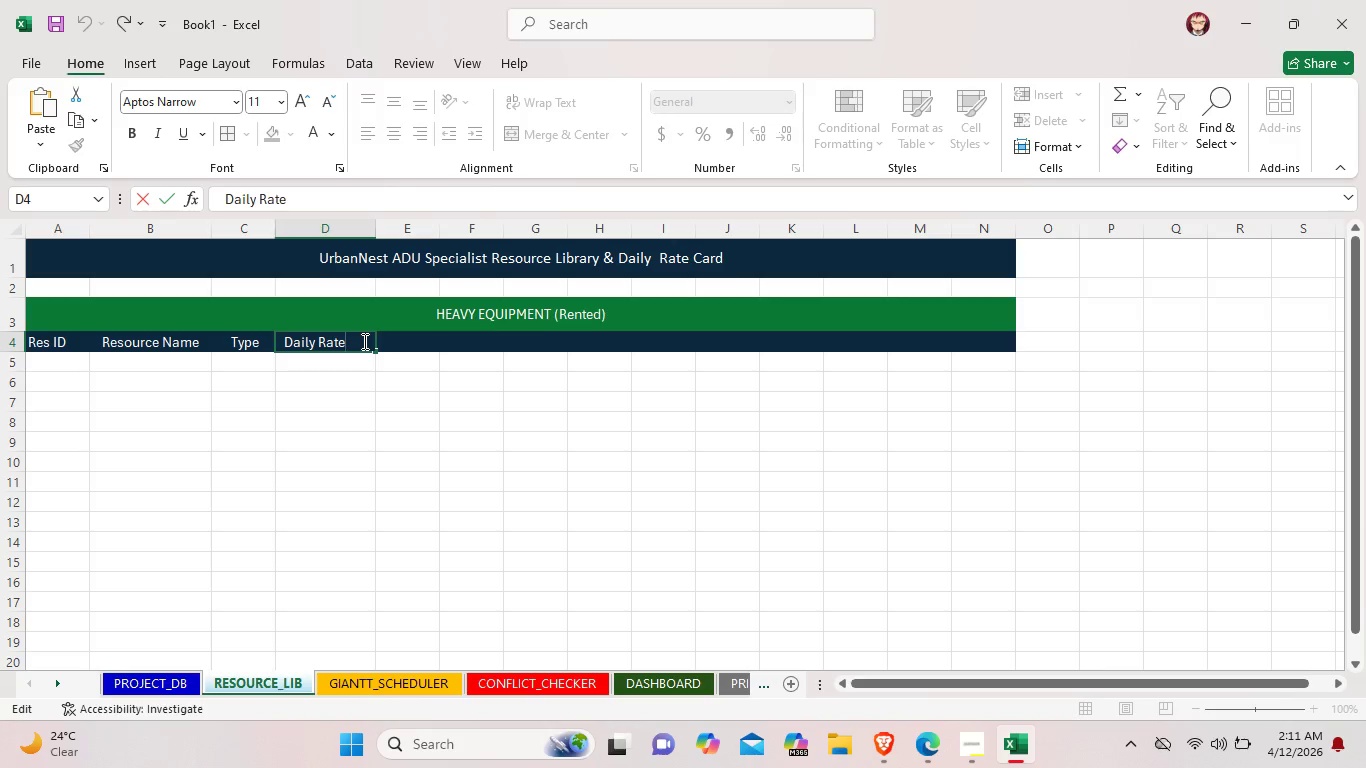 
type( (5))
 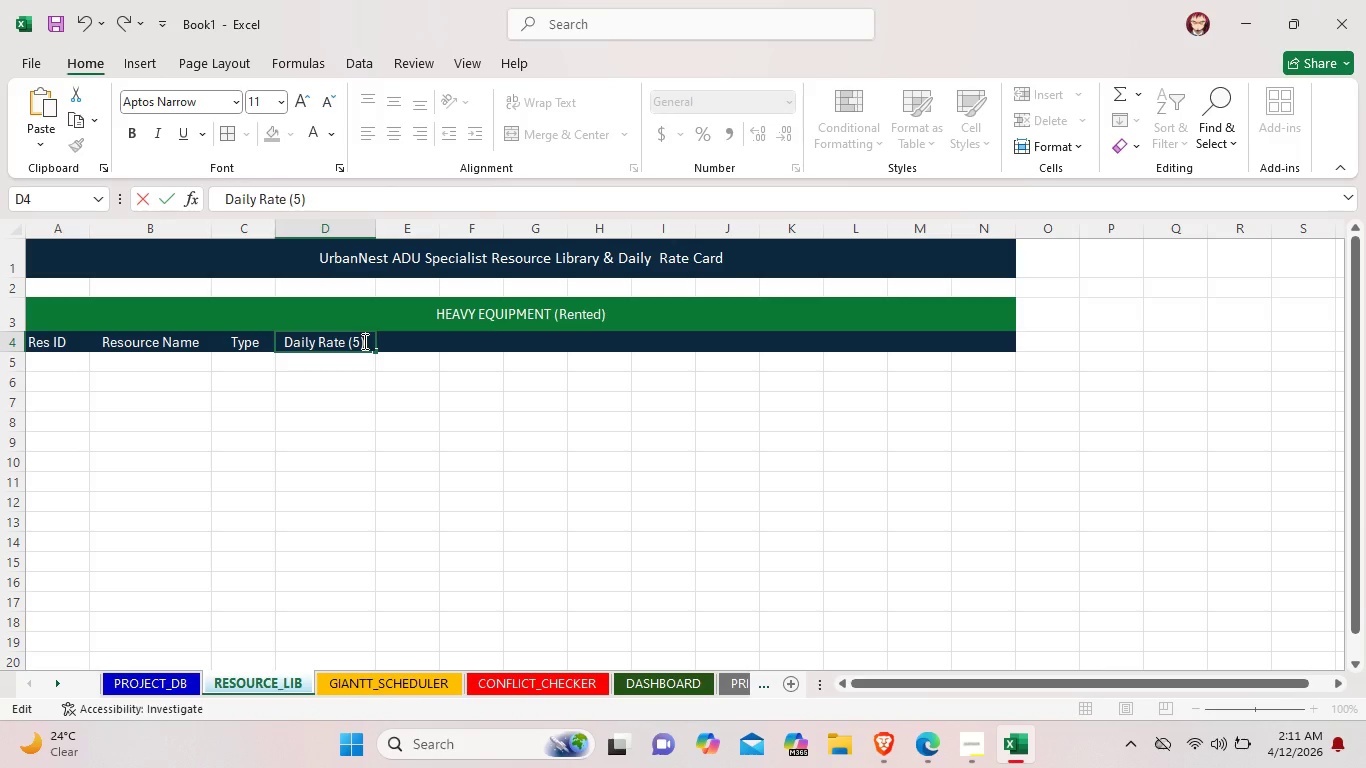 
wait(5.62)
 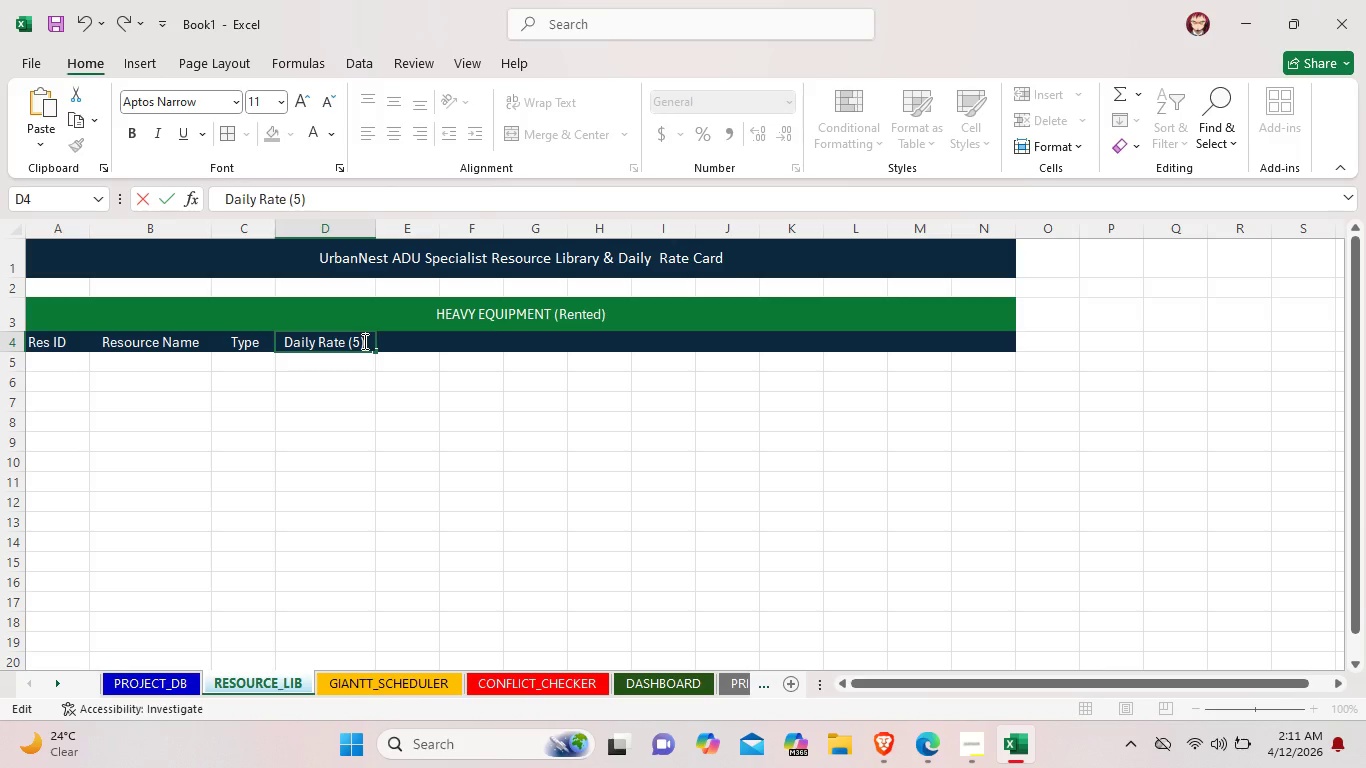 
left_click([358, 348])
 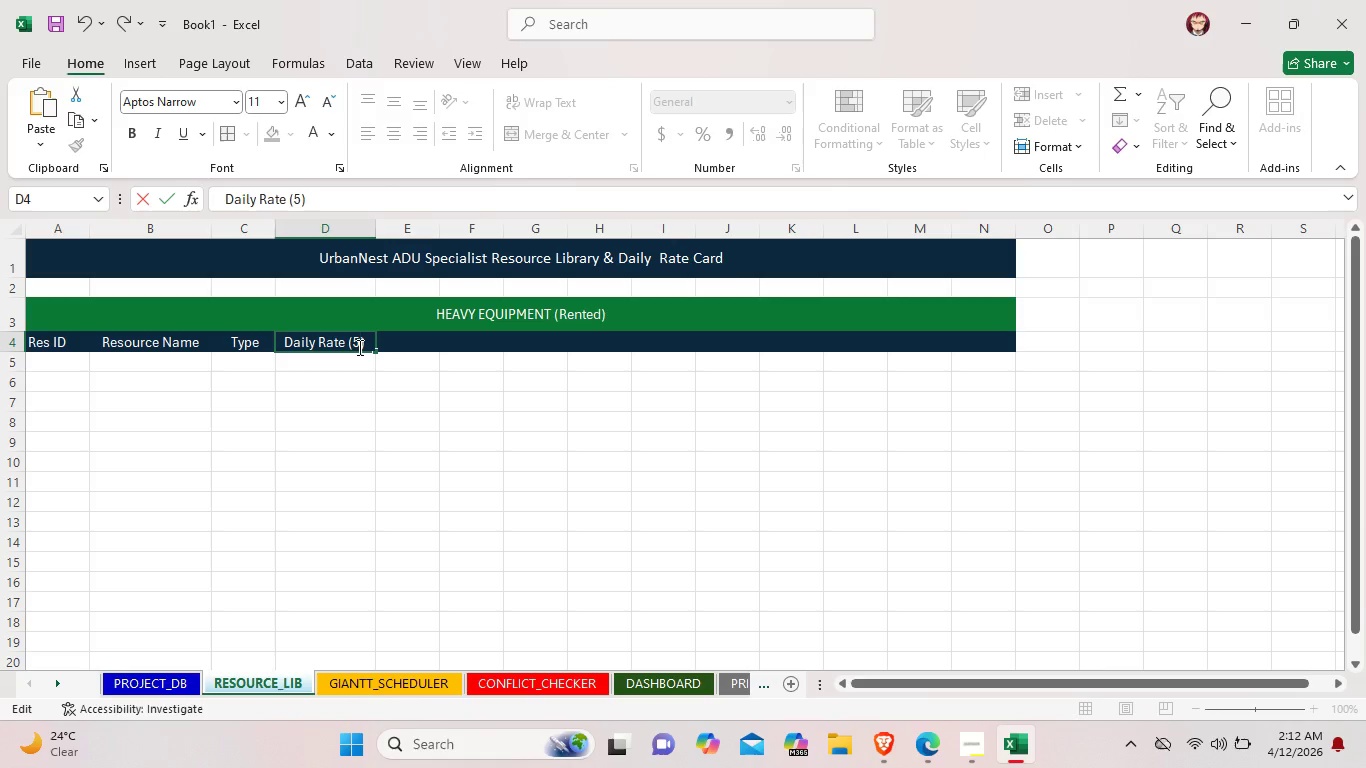 
key(Backspace)
 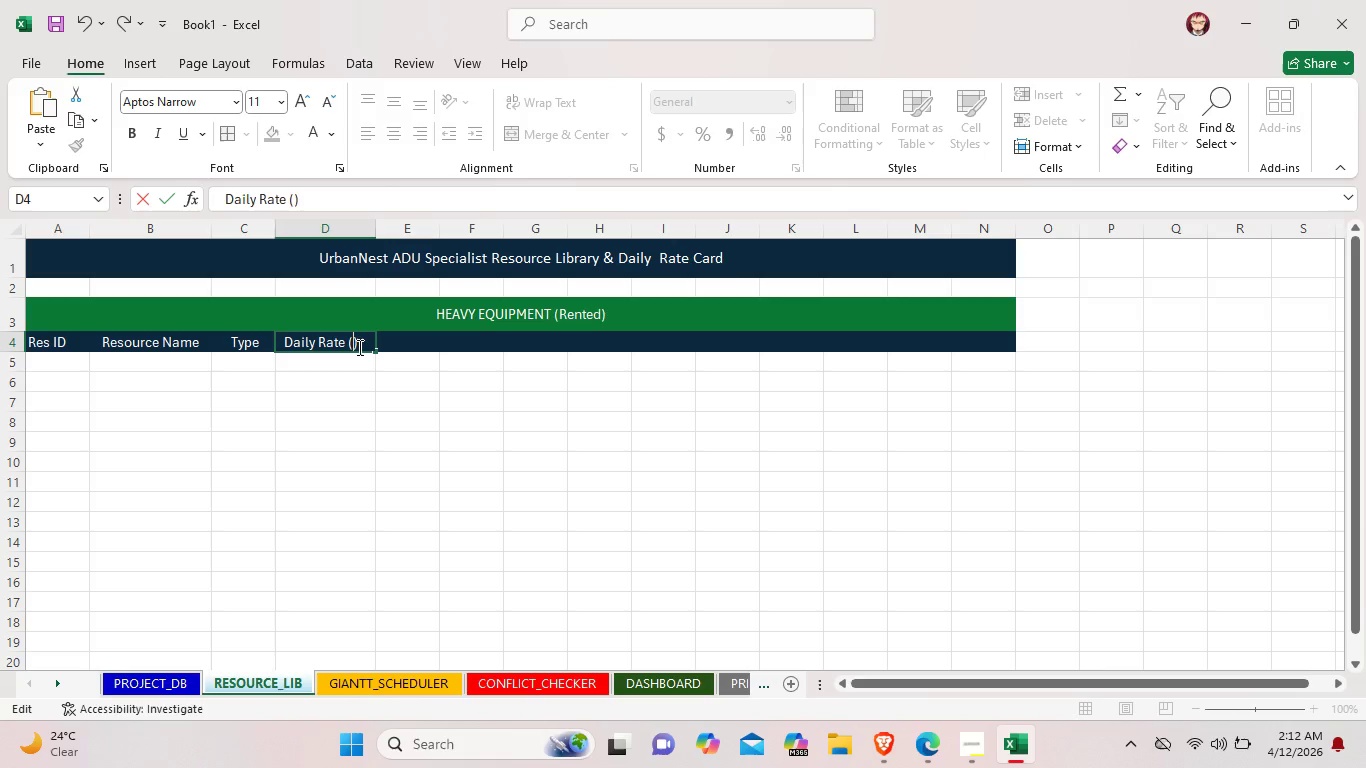 
key(Shift+ShiftLeft)
 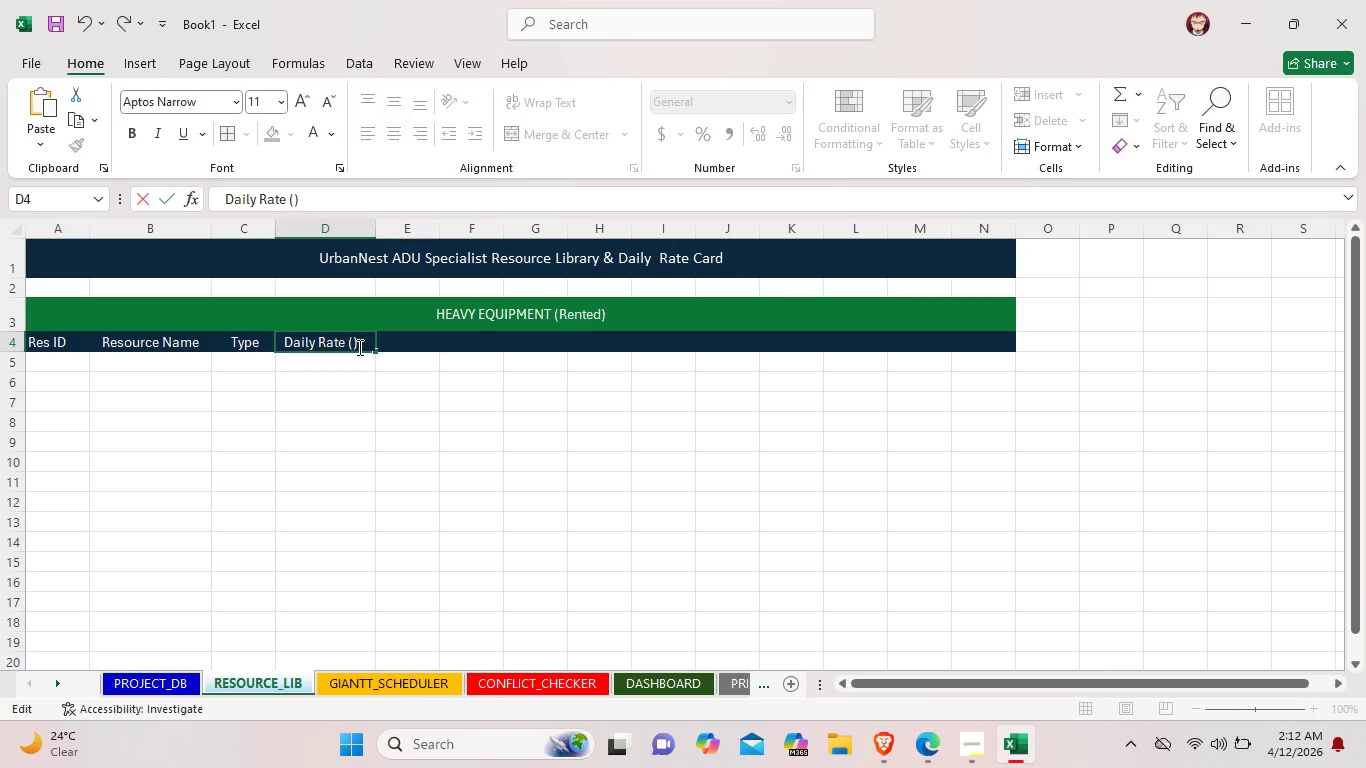 
key(Shift+S)
 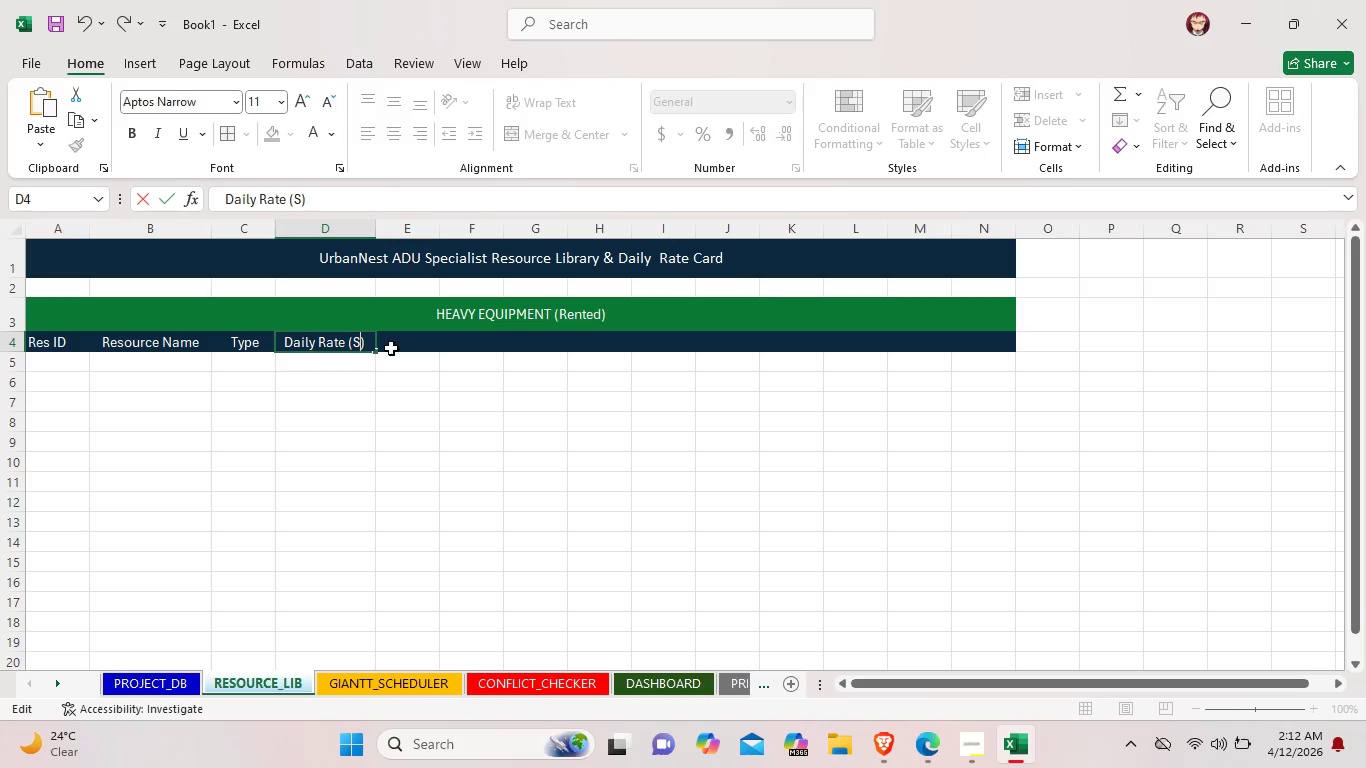 
left_click([402, 344])
 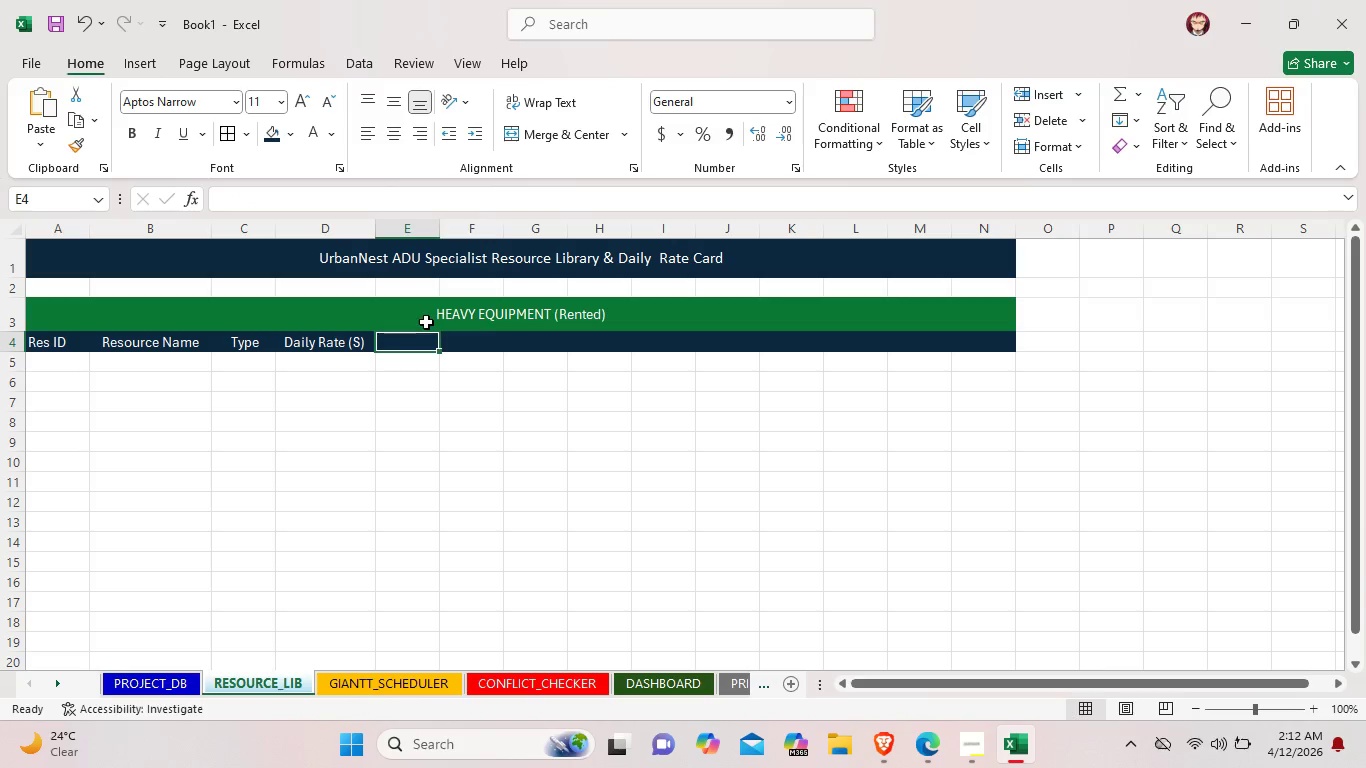 
left_click_drag(start_coordinate=[442, 227], to_coordinate=[457, 230])
 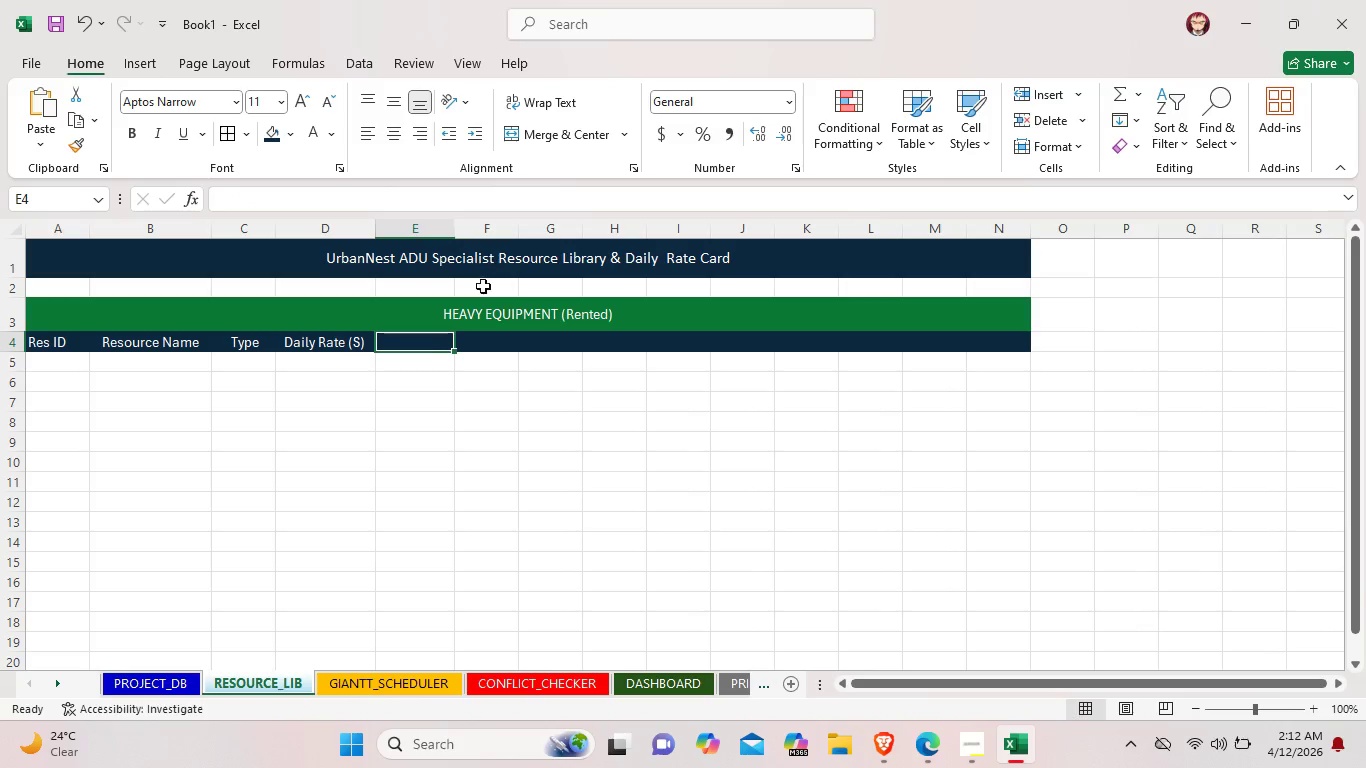 
double_click([413, 345])
 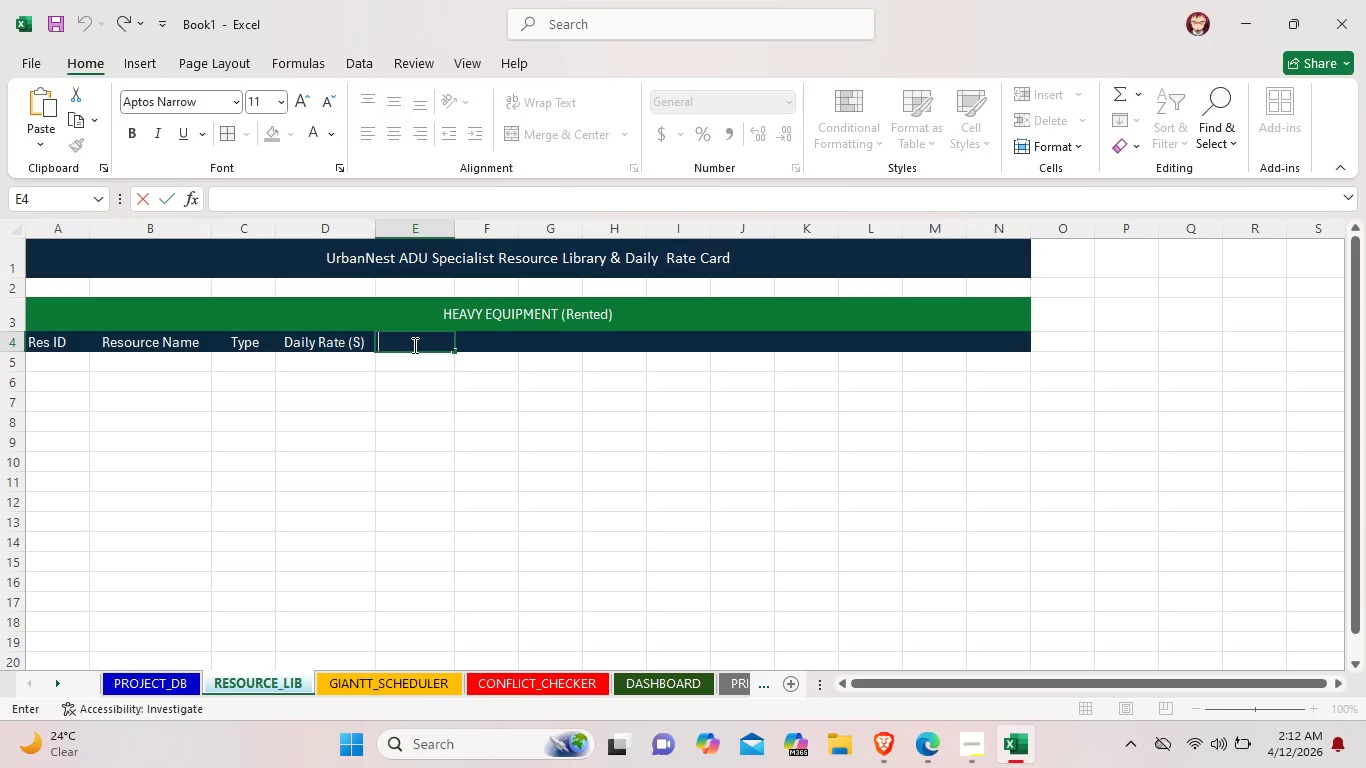 
key(Space)
 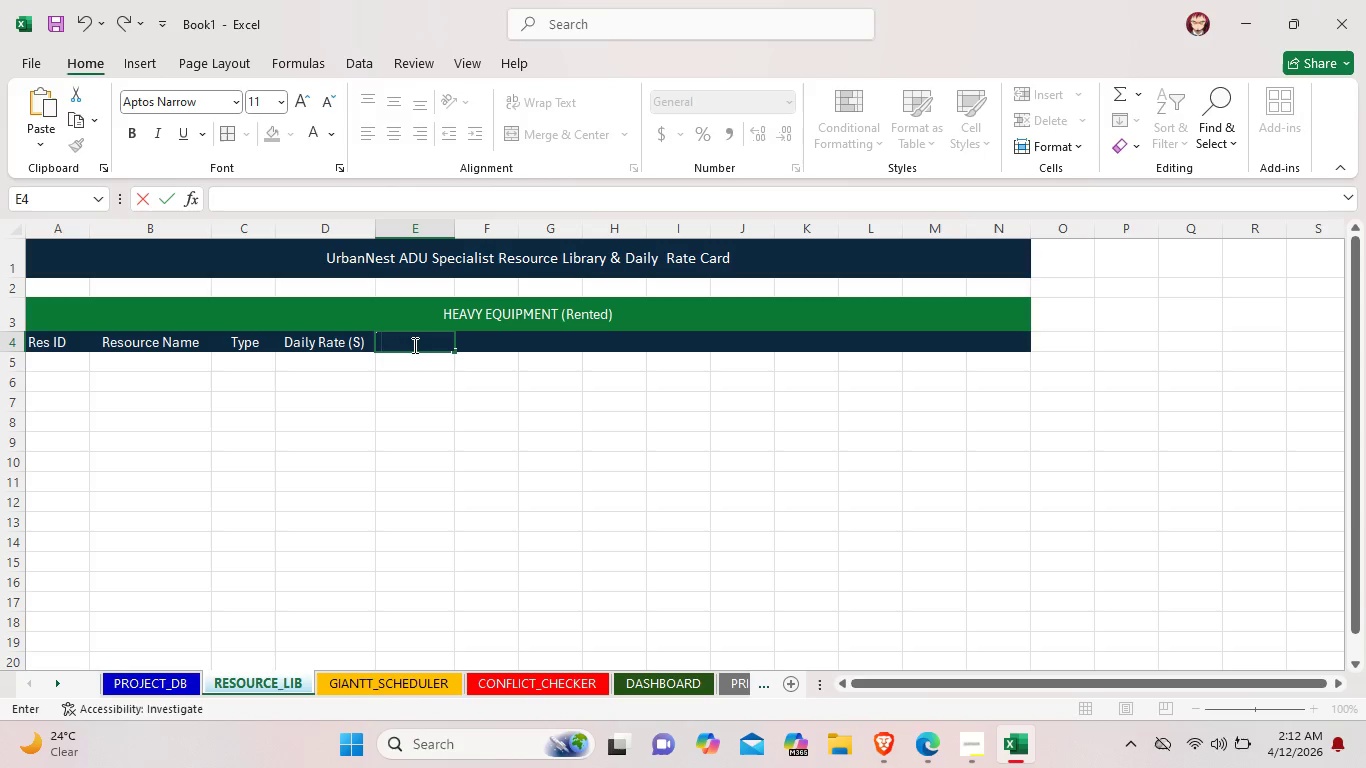 
wait(11.41)
 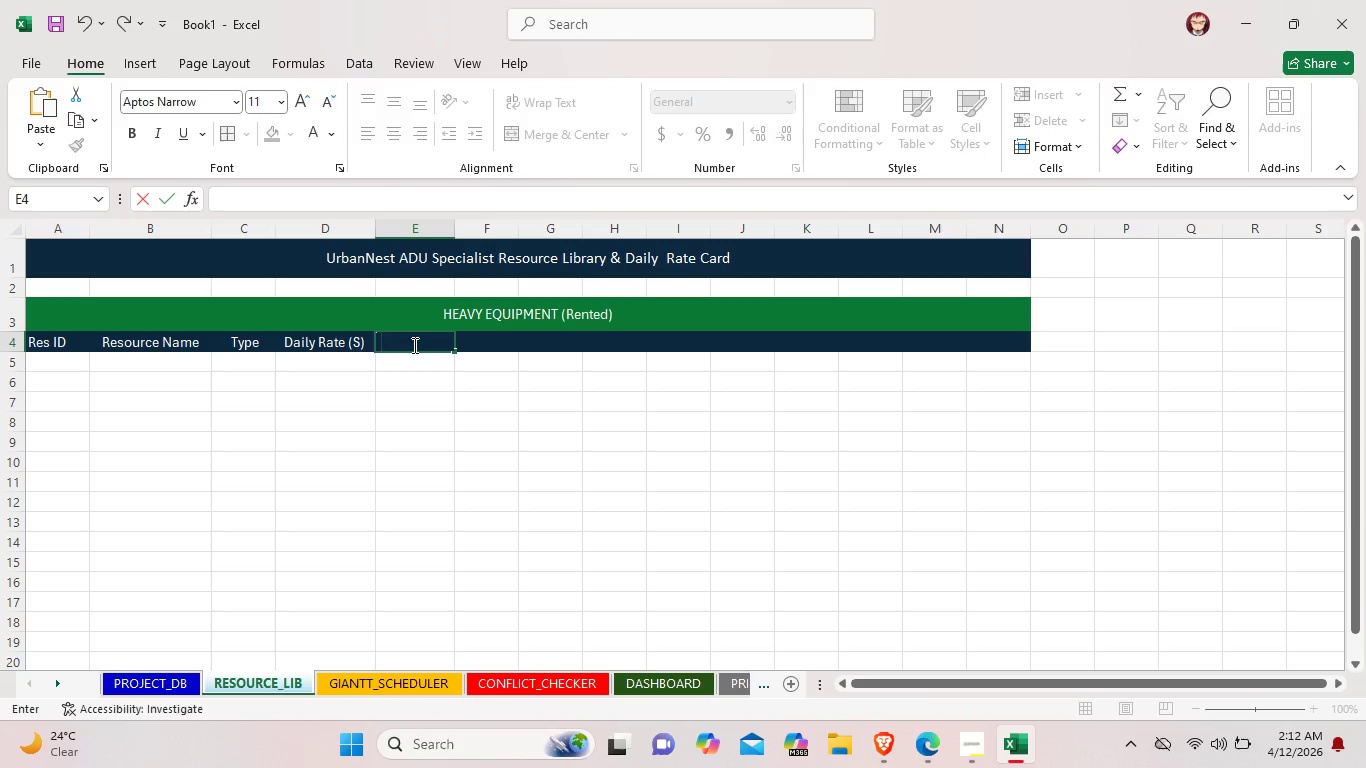 
type(Weej)
key(Backspace)
type(jky )
 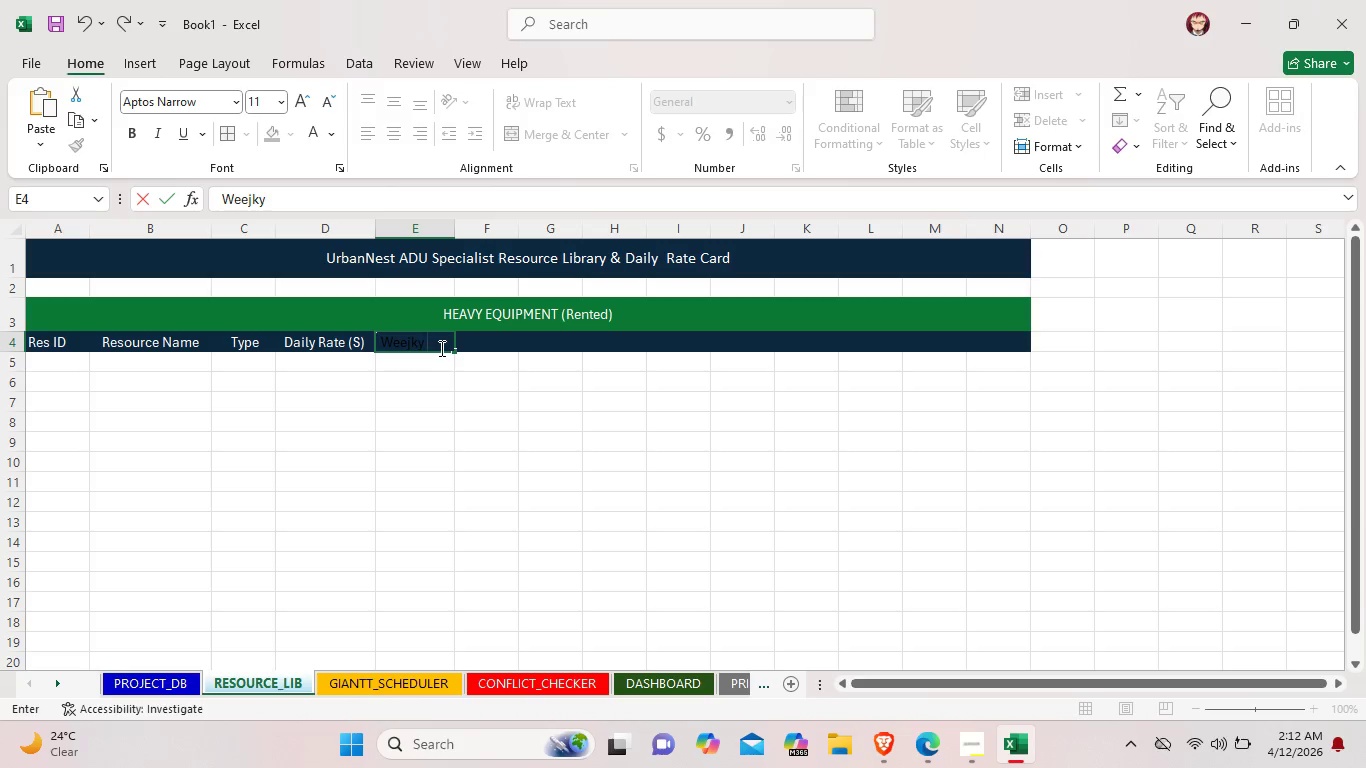 
left_click_drag(start_coordinate=[440, 348], to_coordinate=[382, 344])
 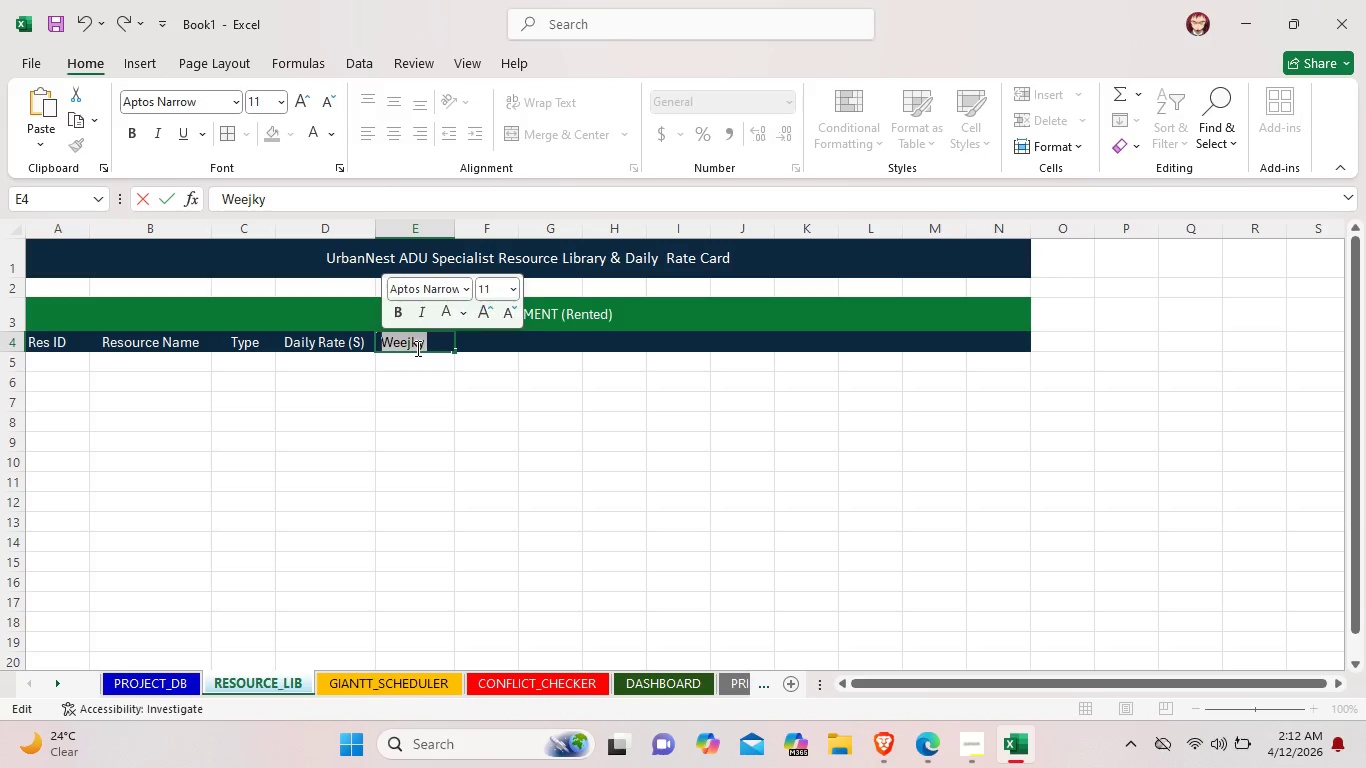 
left_click([416, 348])
 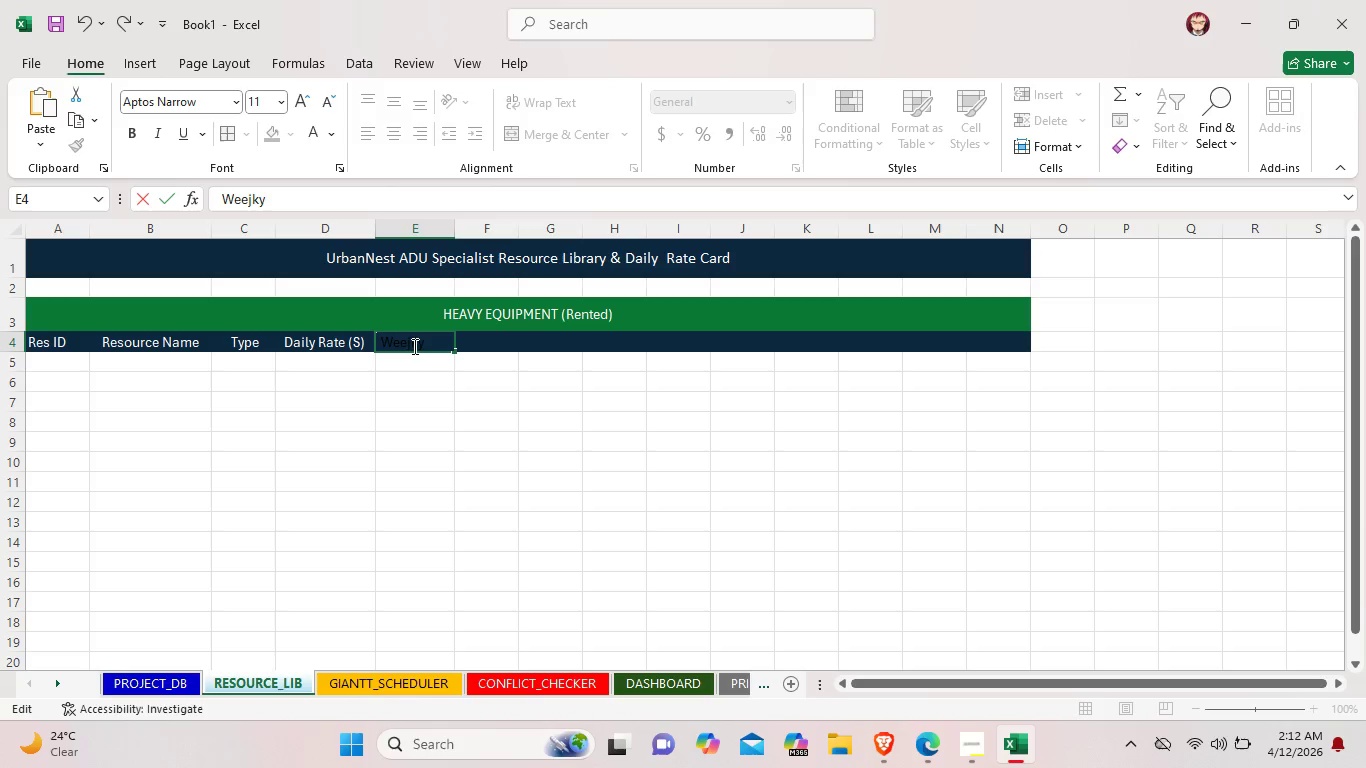 
left_click([413, 346])
 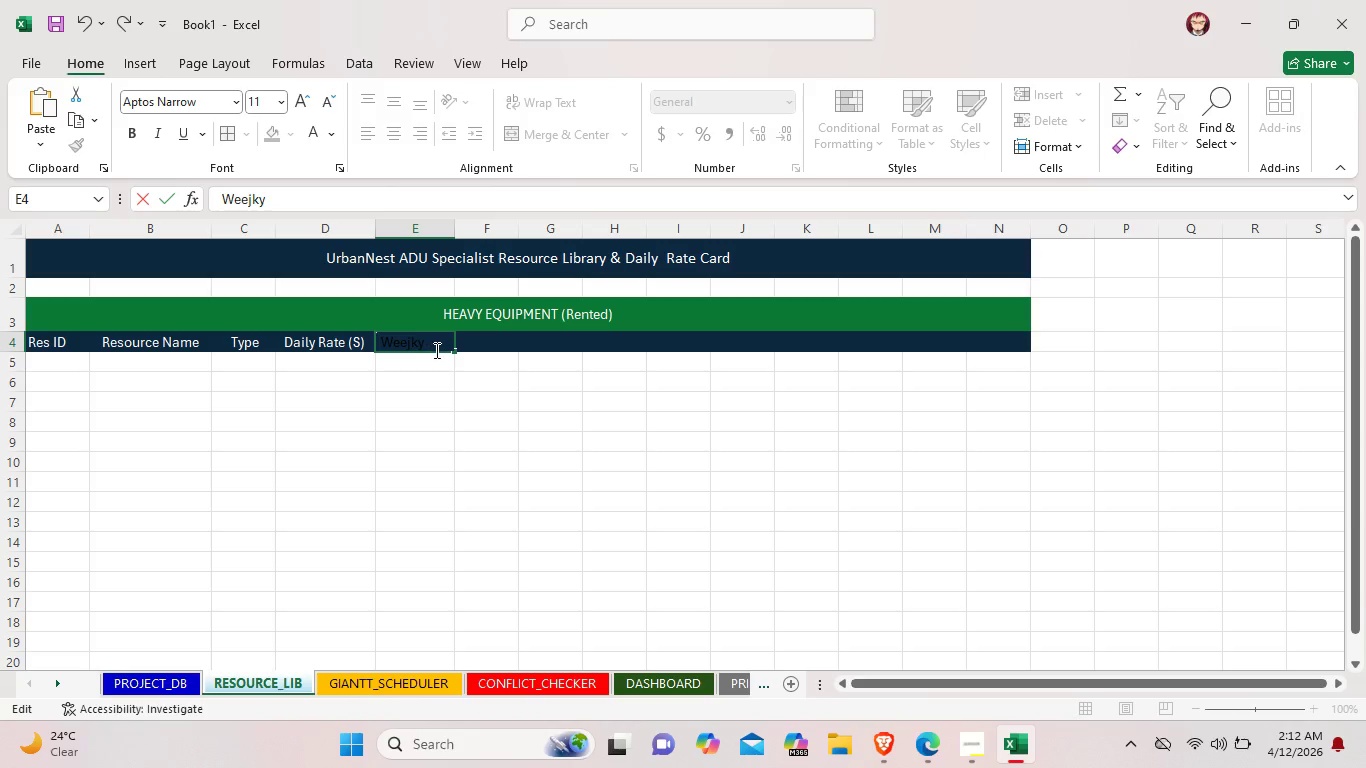 
left_click_drag(start_coordinate=[440, 346], to_coordinate=[373, 345])
 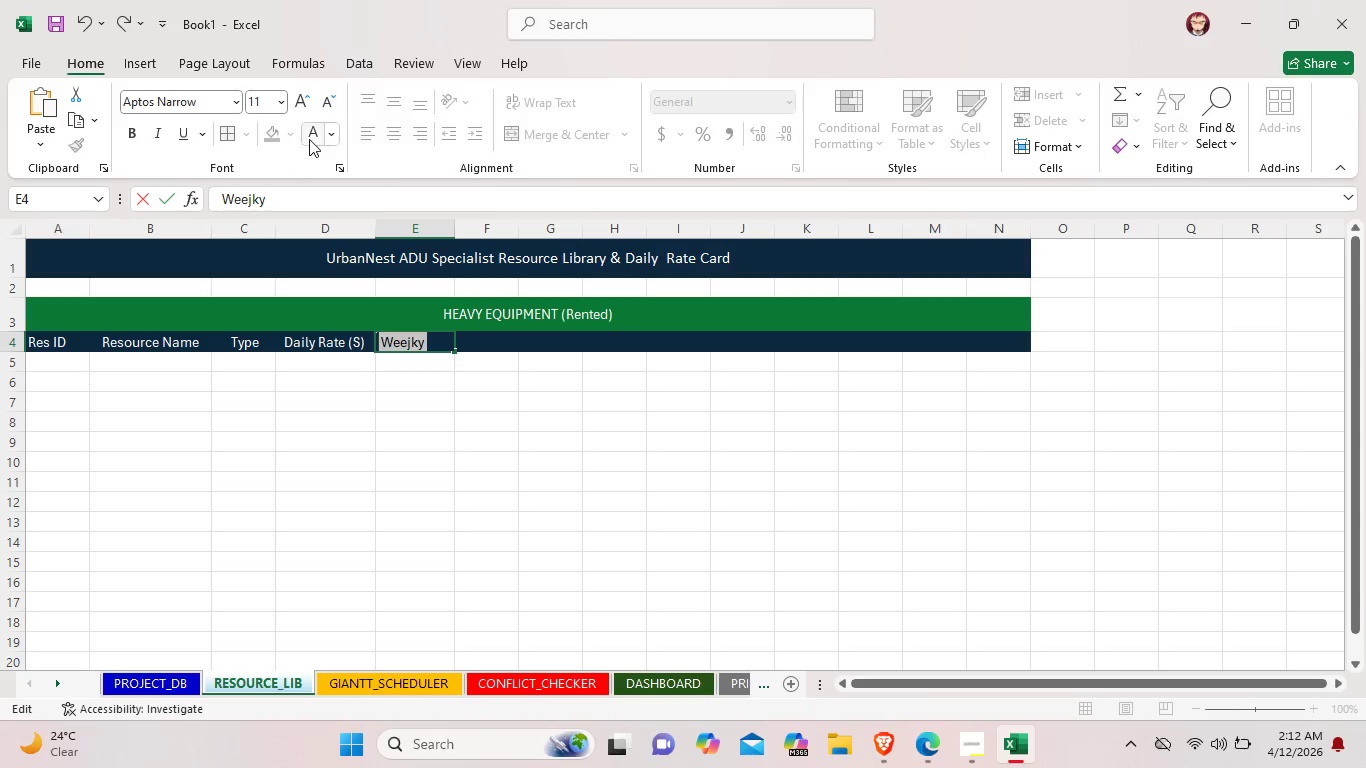 
left_click([309, 137])
 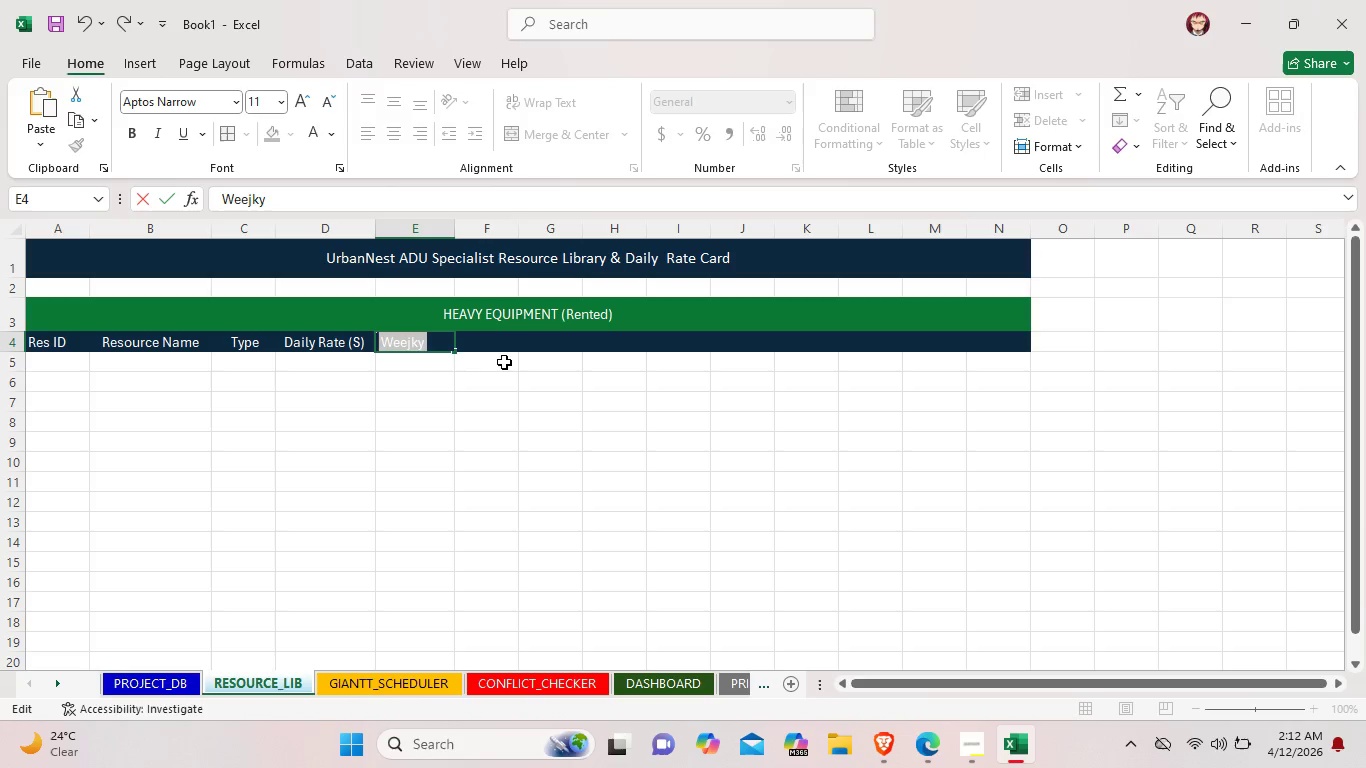 
left_click([411, 343])
 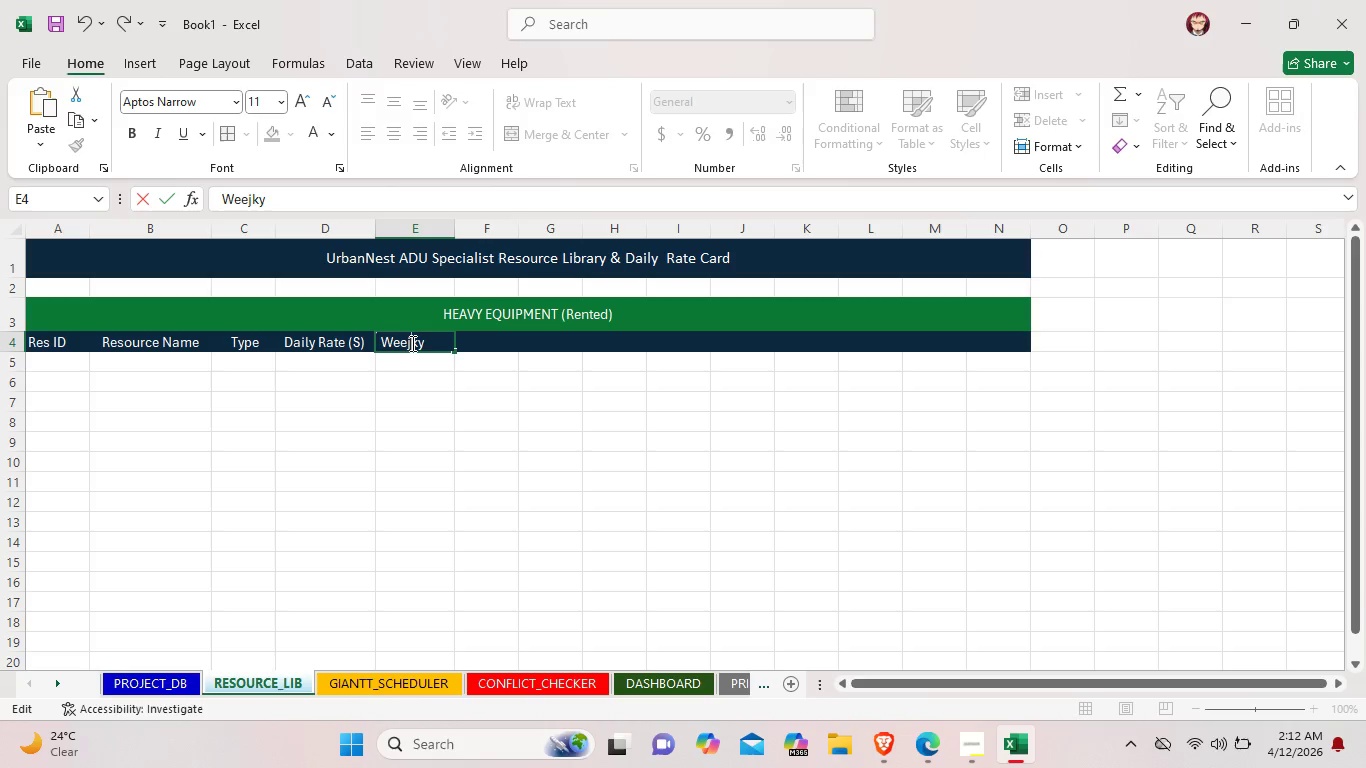 
key(Backspace)
 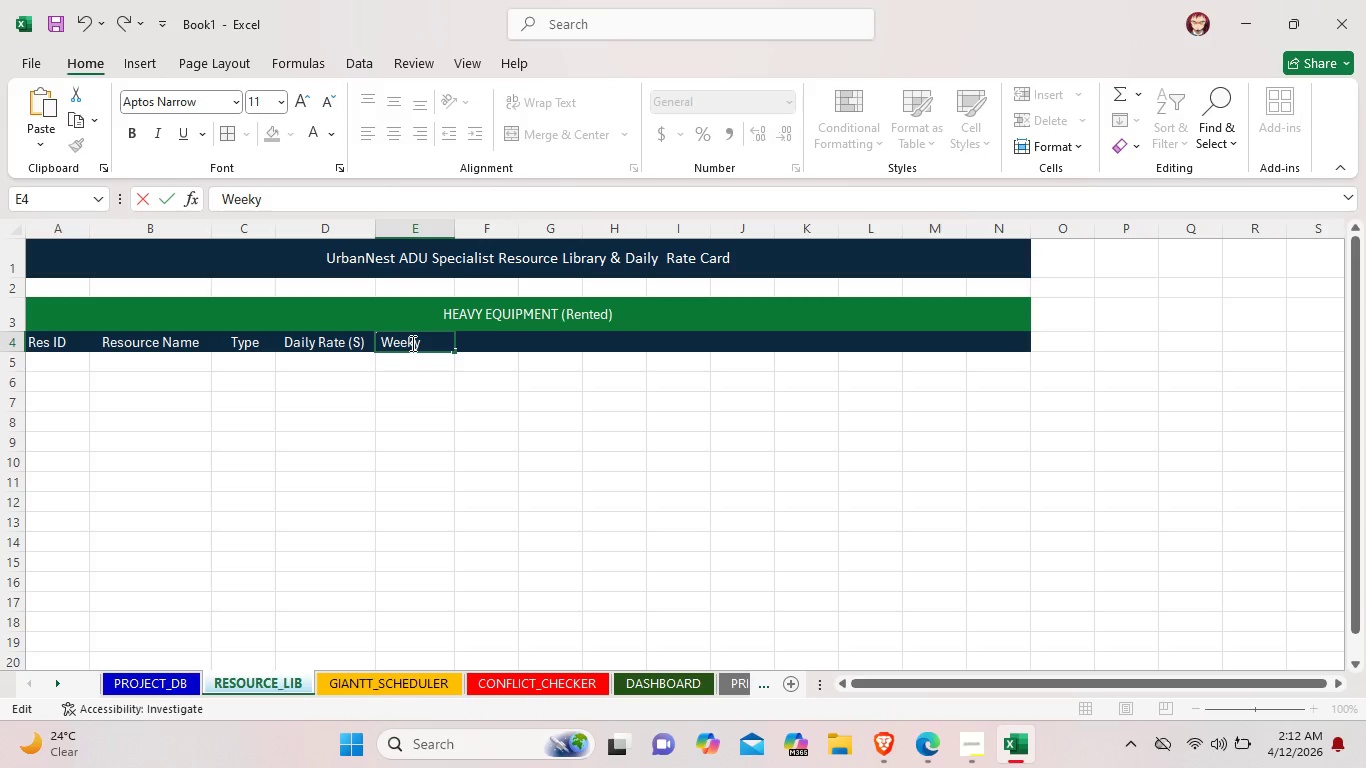 
key(K)
 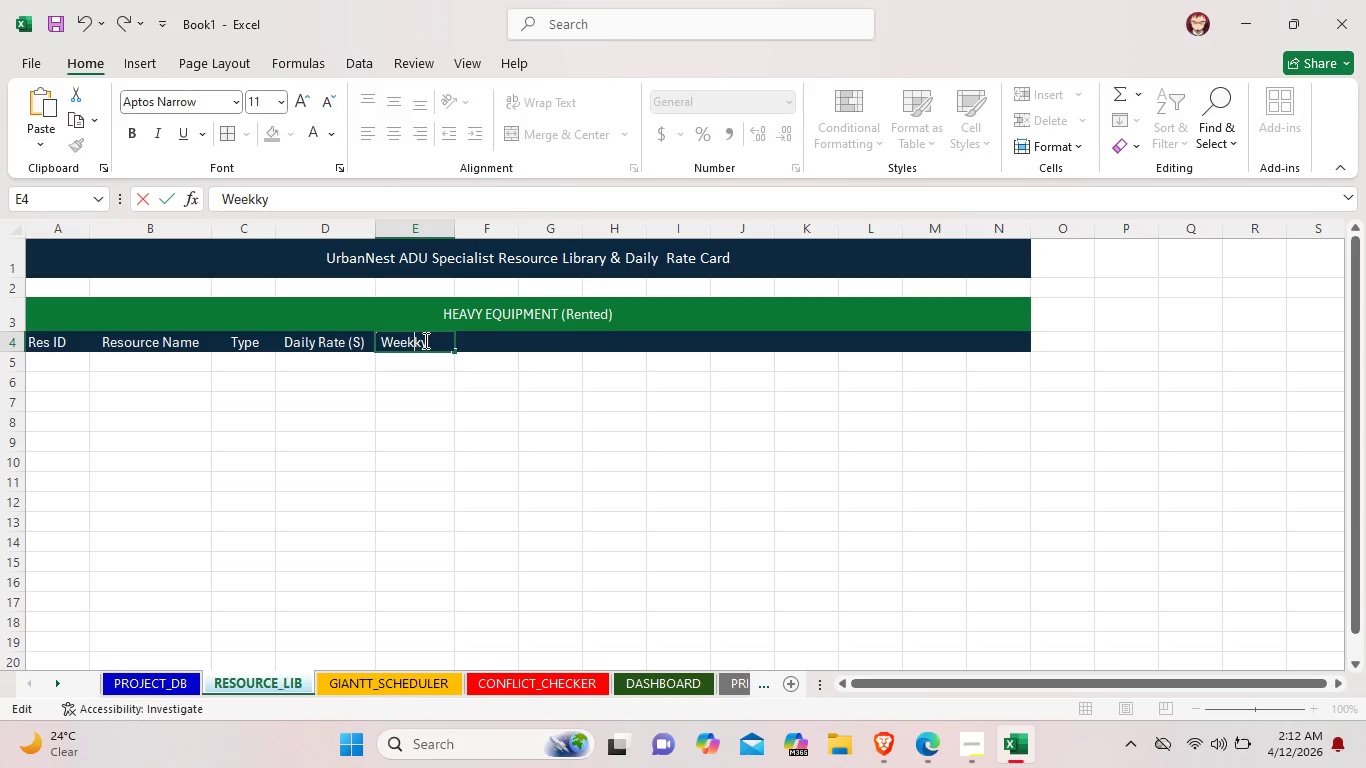 
left_click([420, 340])
 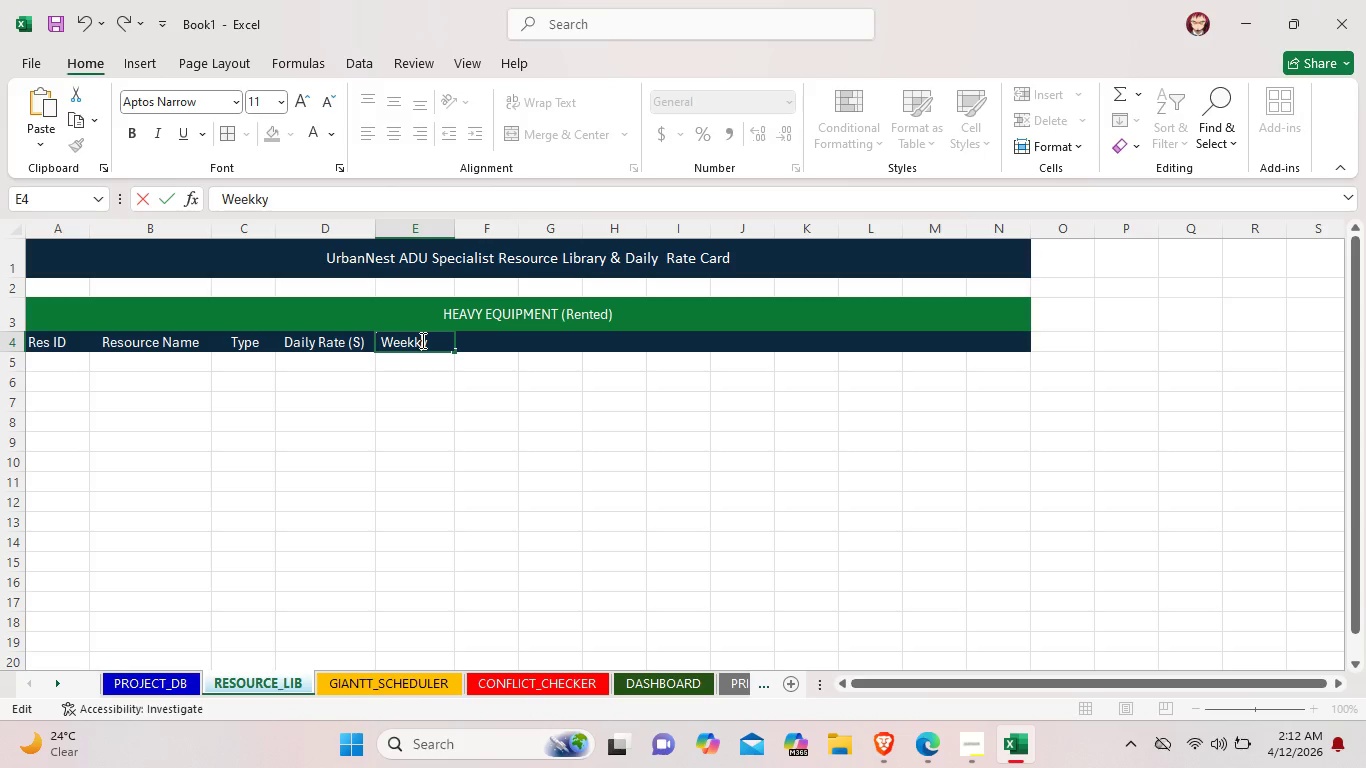 
key(Backspace)
 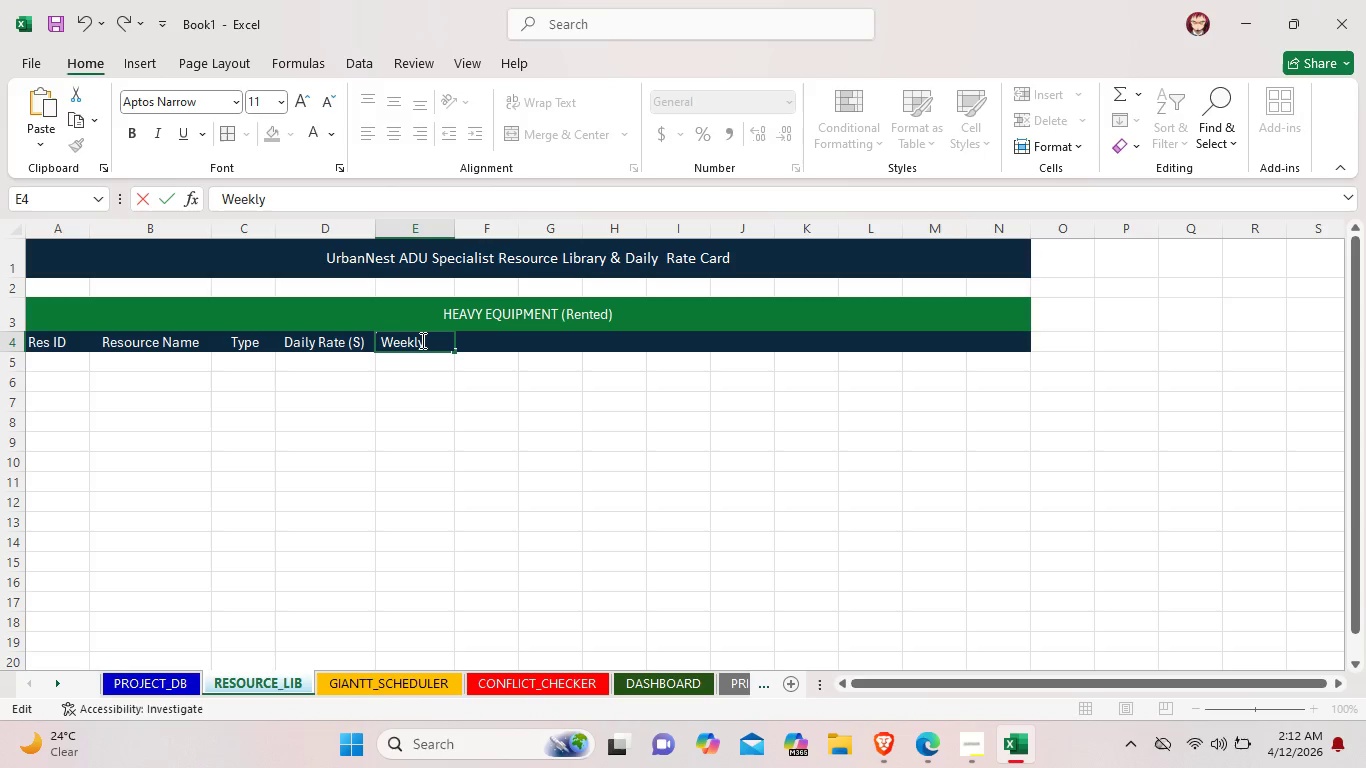 
key(L)
 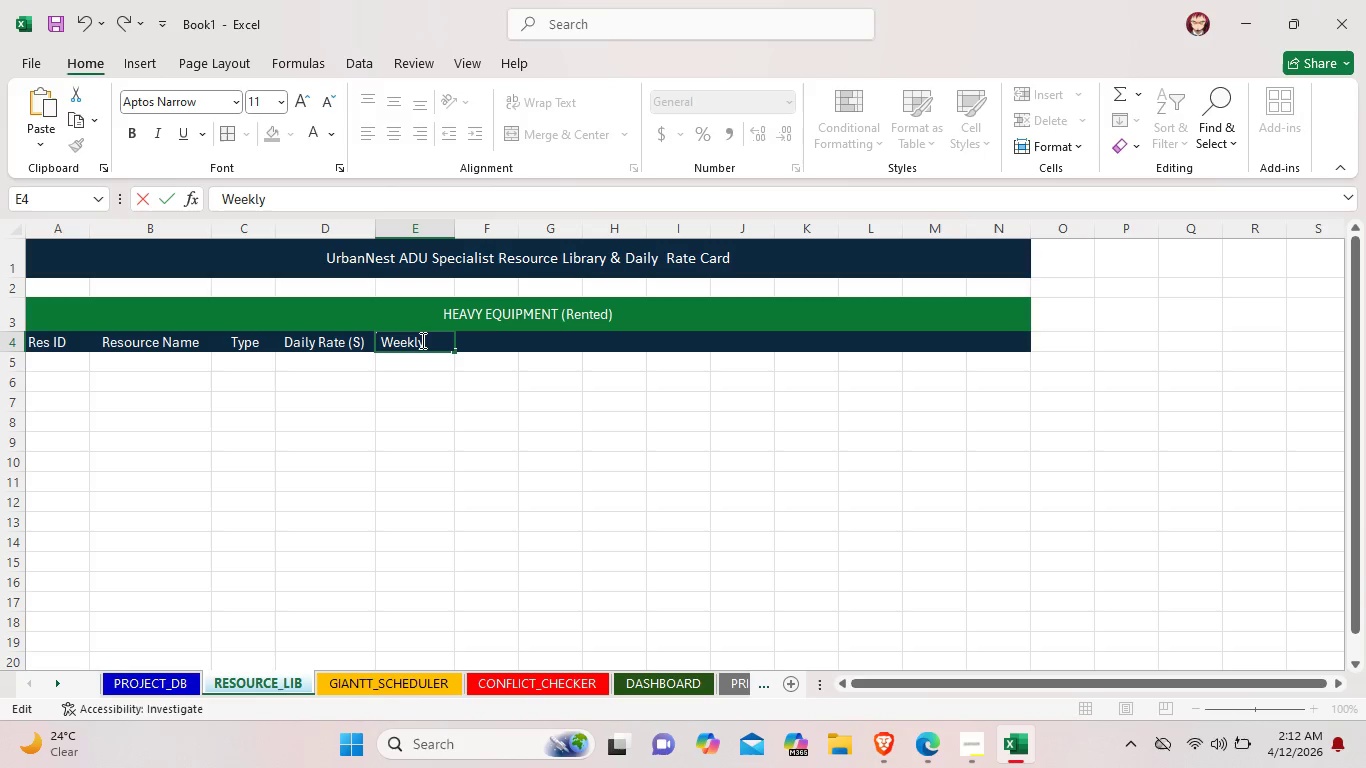 
left_click([439, 342])
 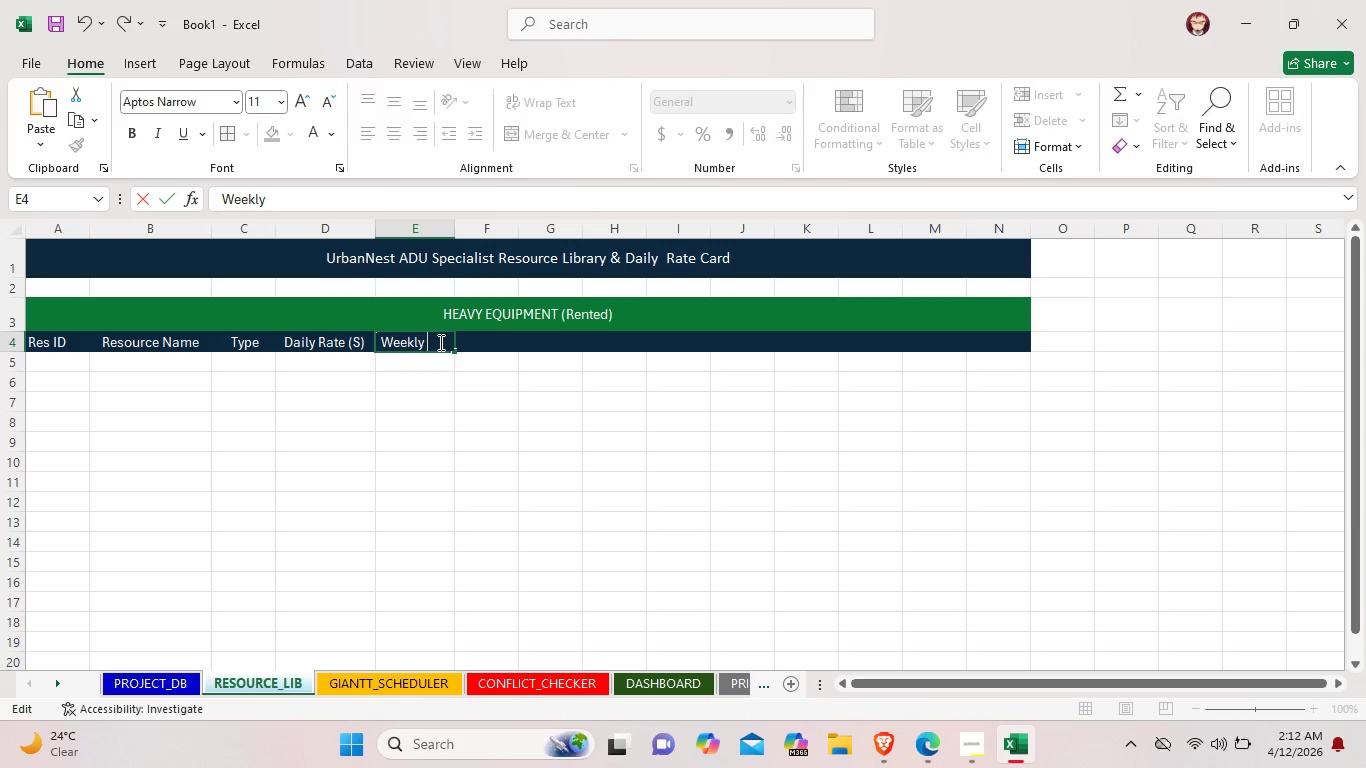 
type( Rt)
key(Backspace)
type(ate )
 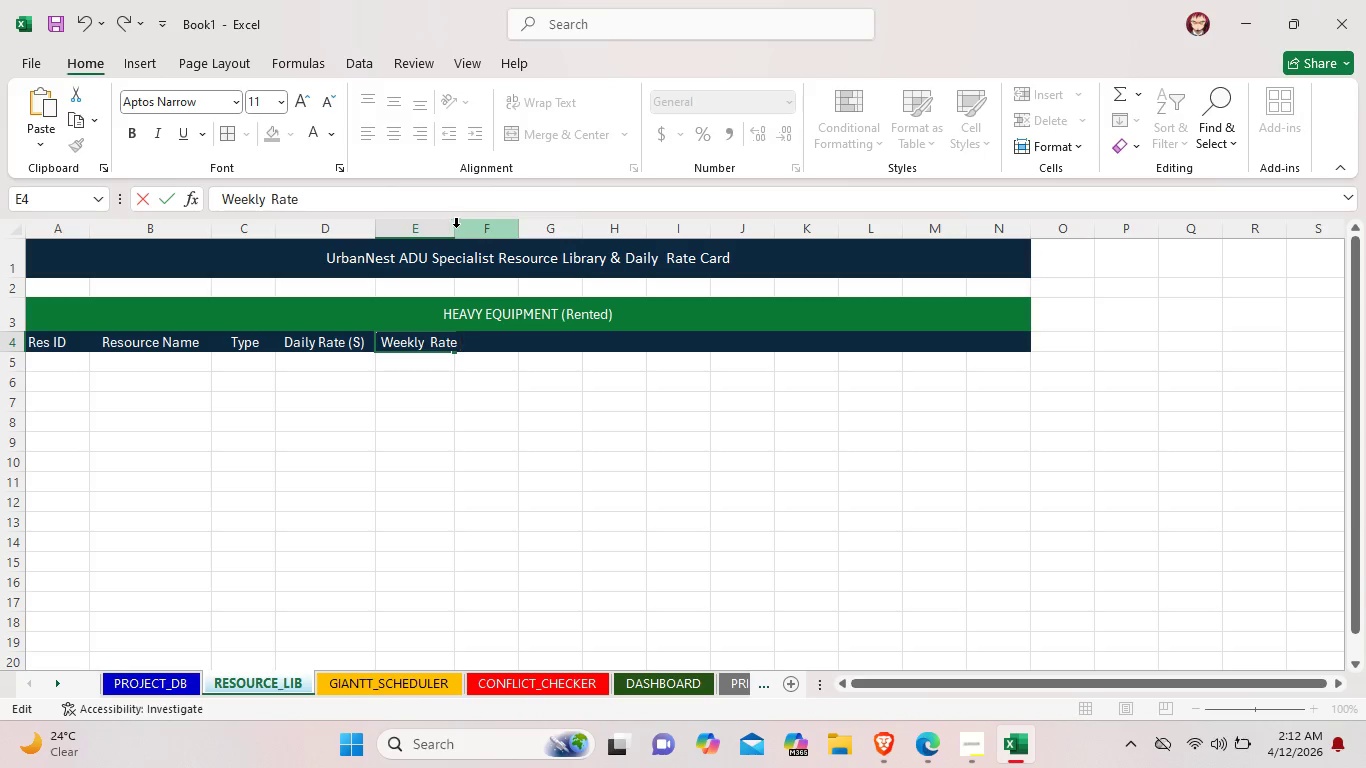 
left_click([452, 228])
 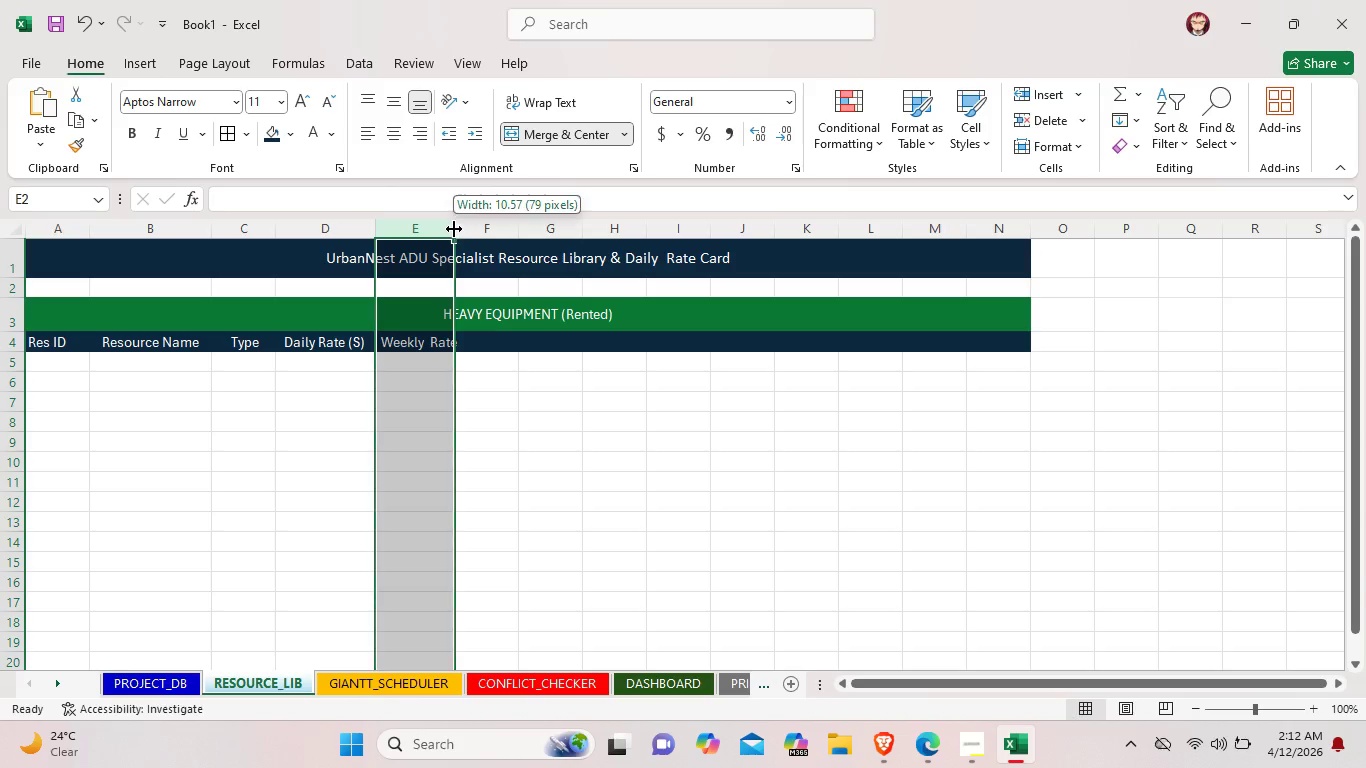 
left_click_drag(start_coordinate=[453, 229], to_coordinate=[470, 232])
 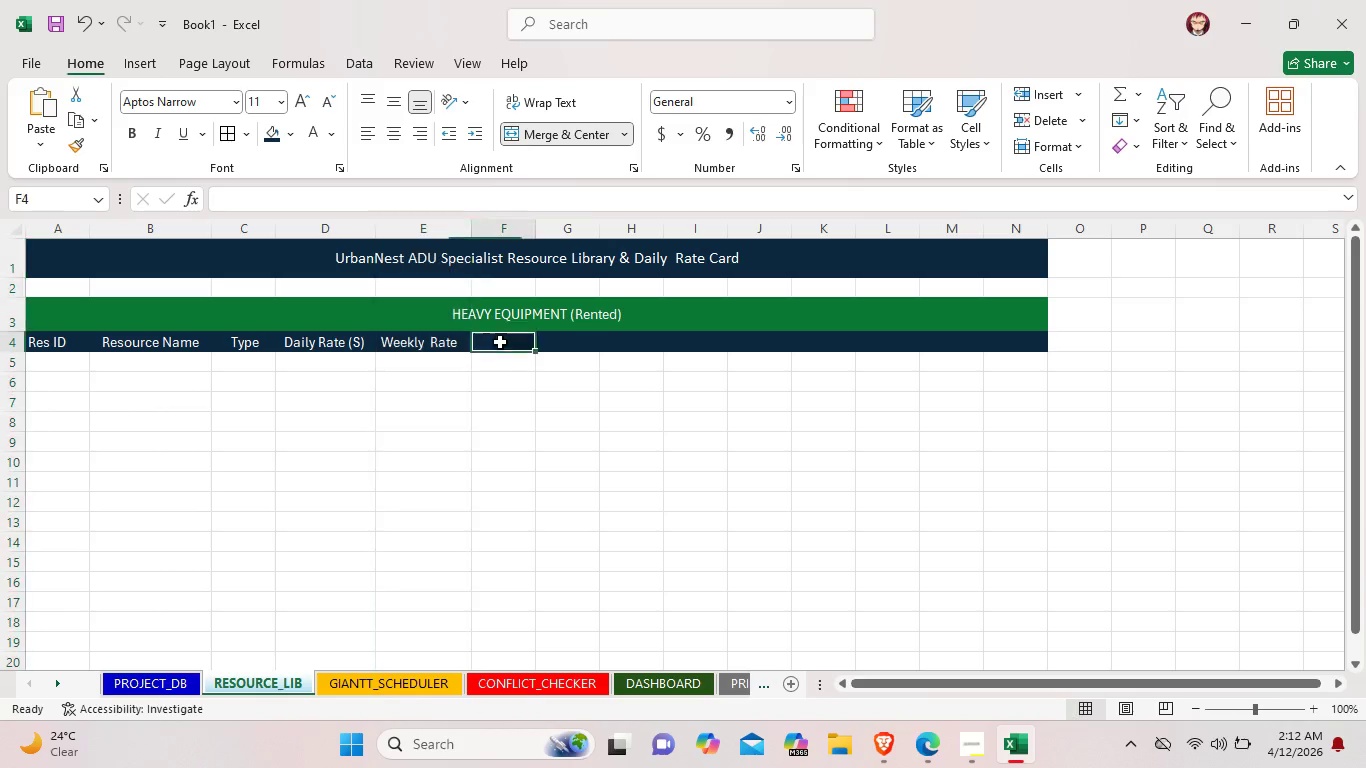 
double_click([500, 342])
 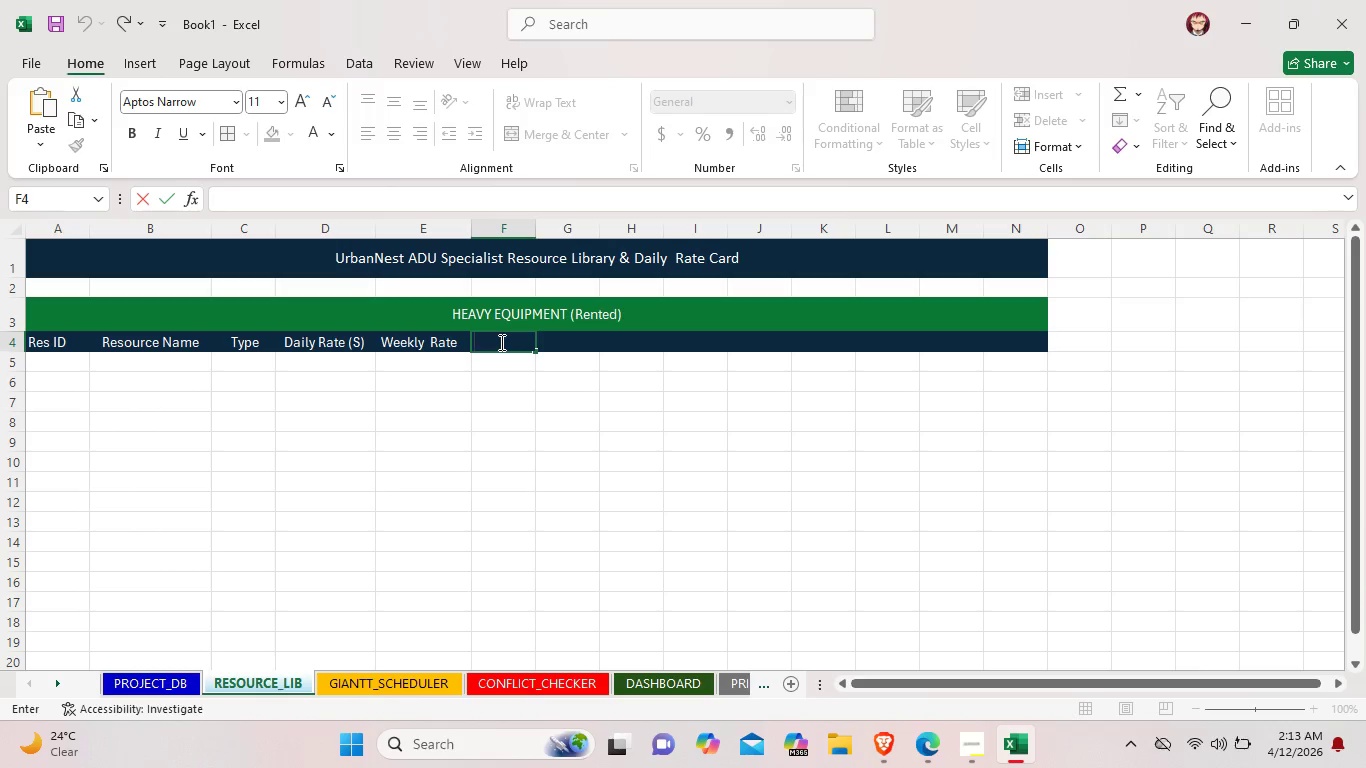 
wait(6.09)
 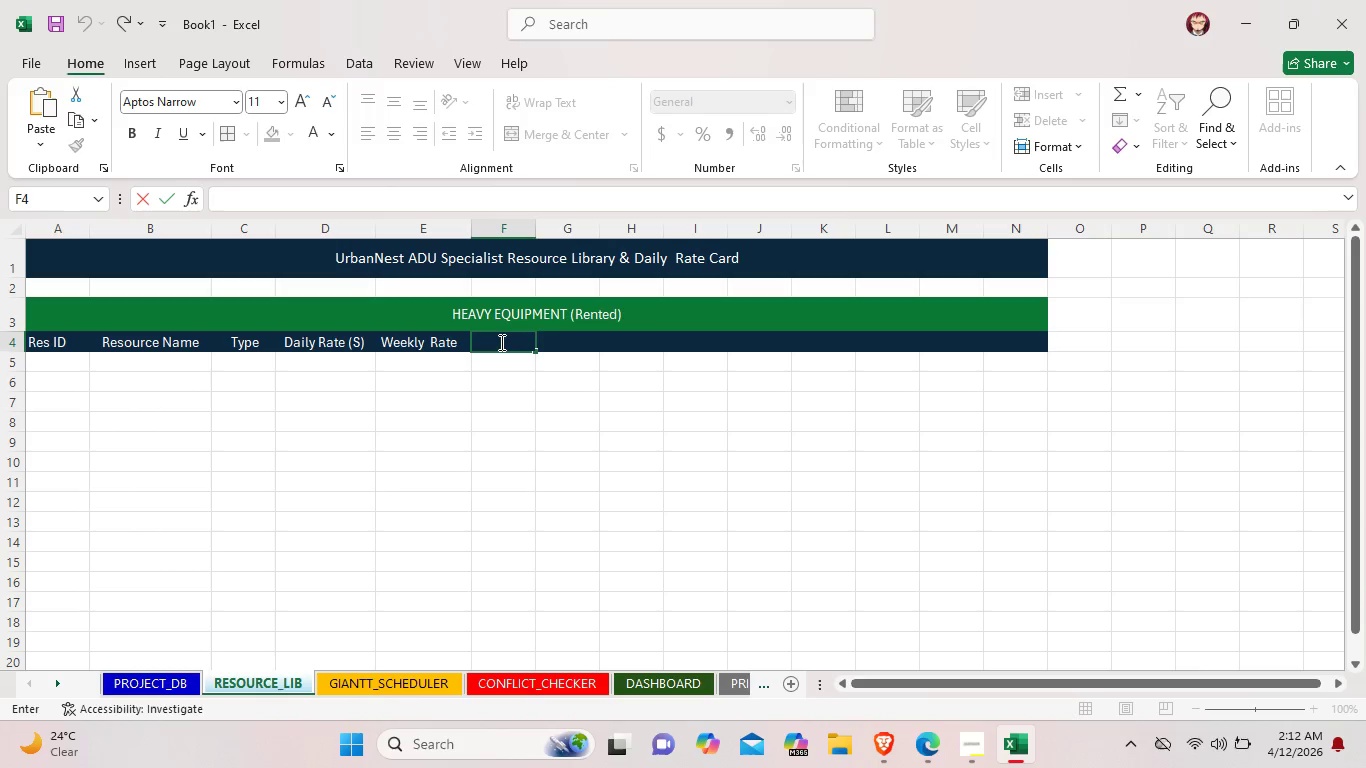 
left_click([533, 233])
 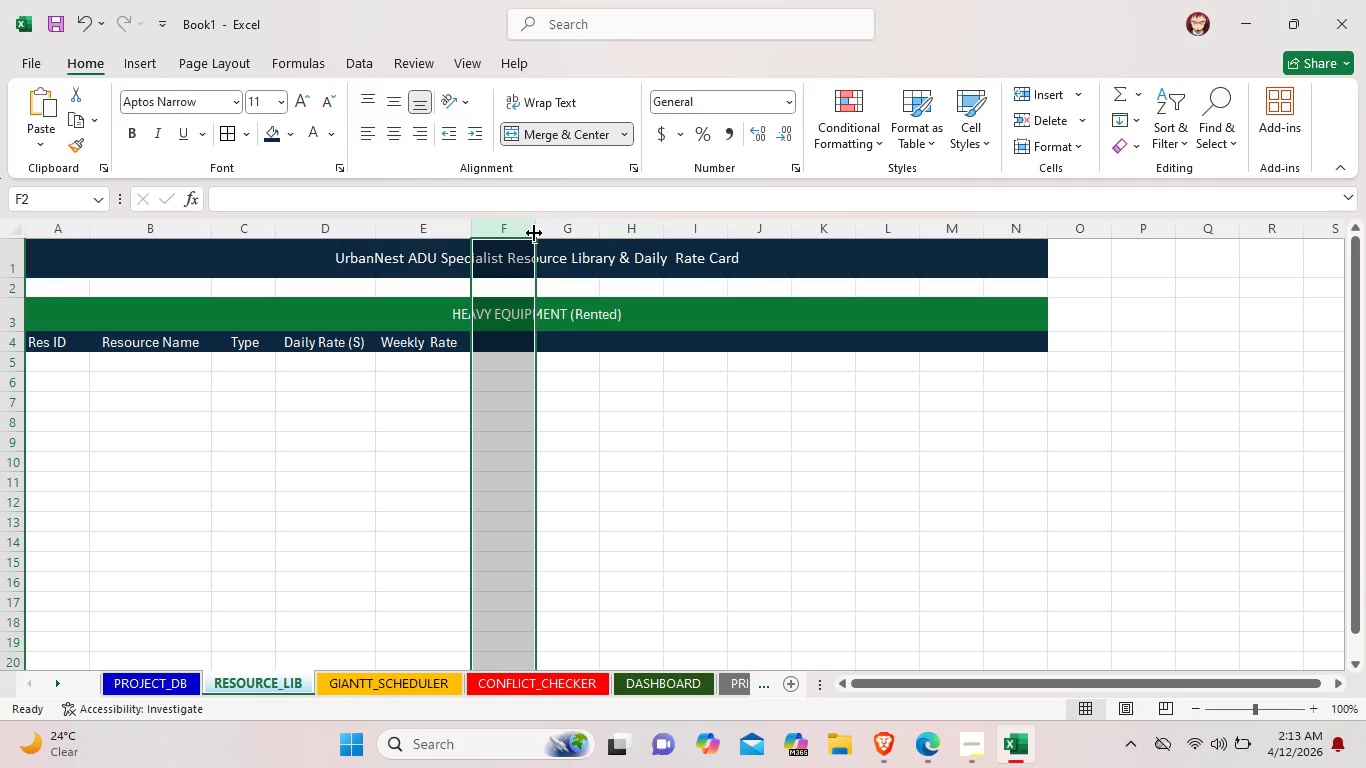 
left_click_drag(start_coordinate=[534, 233], to_coordinate=[573, 230])
 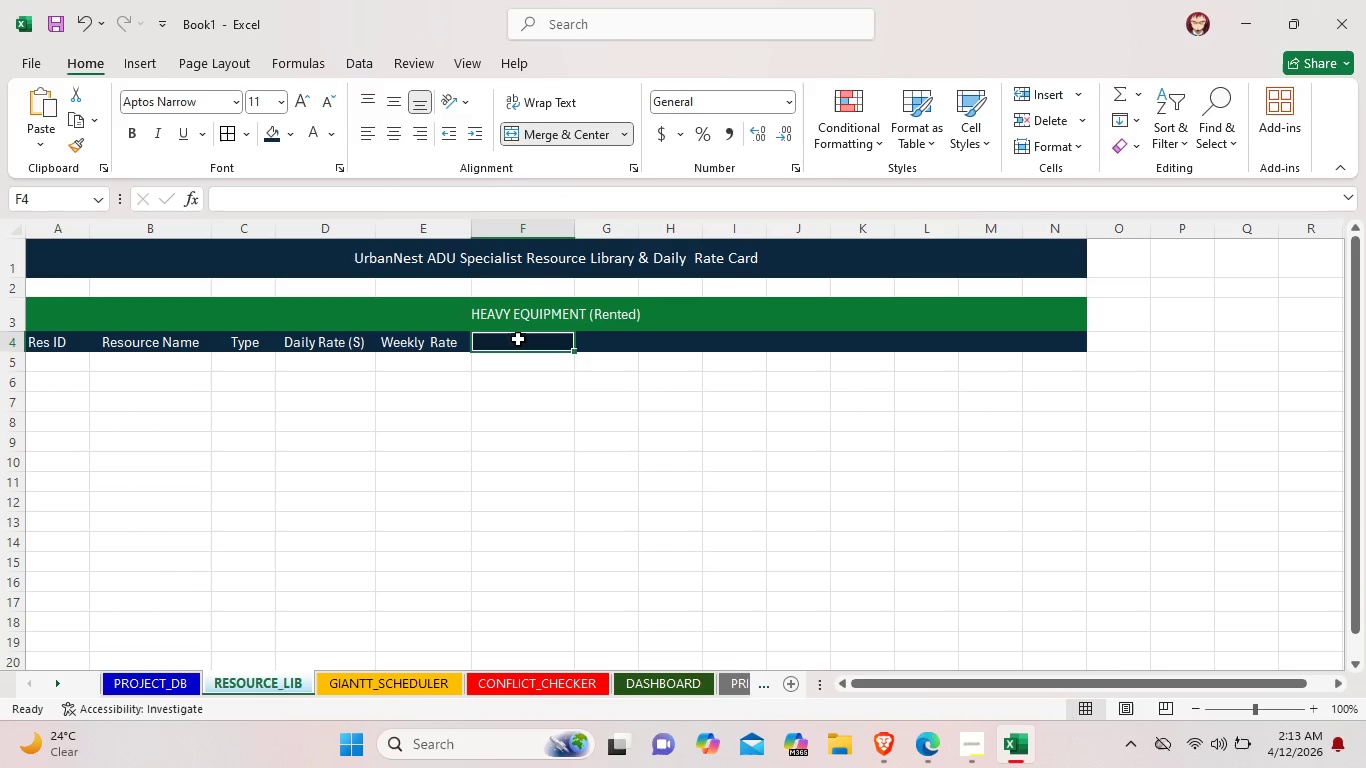 
double_click([518, 339])
 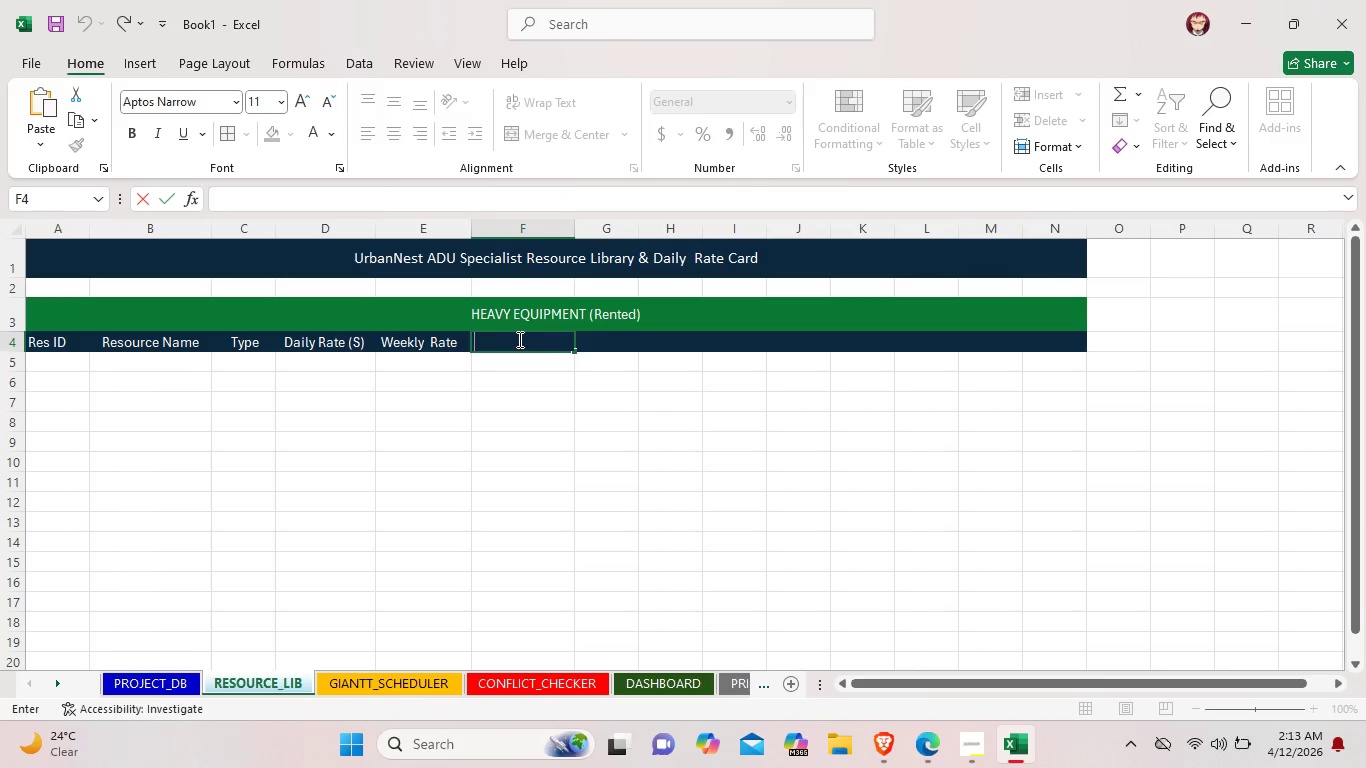 
type(Mobilization Fee)
 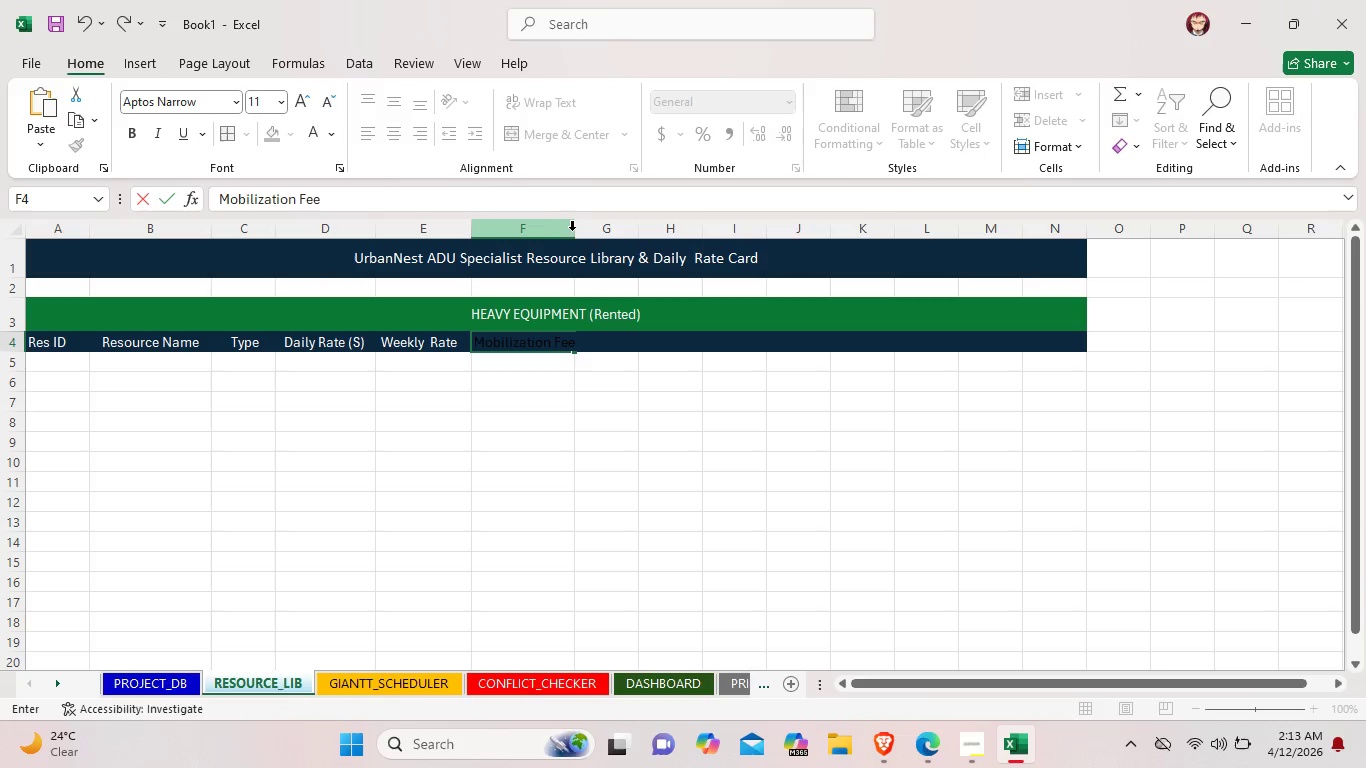 
double_click([573, 230])
 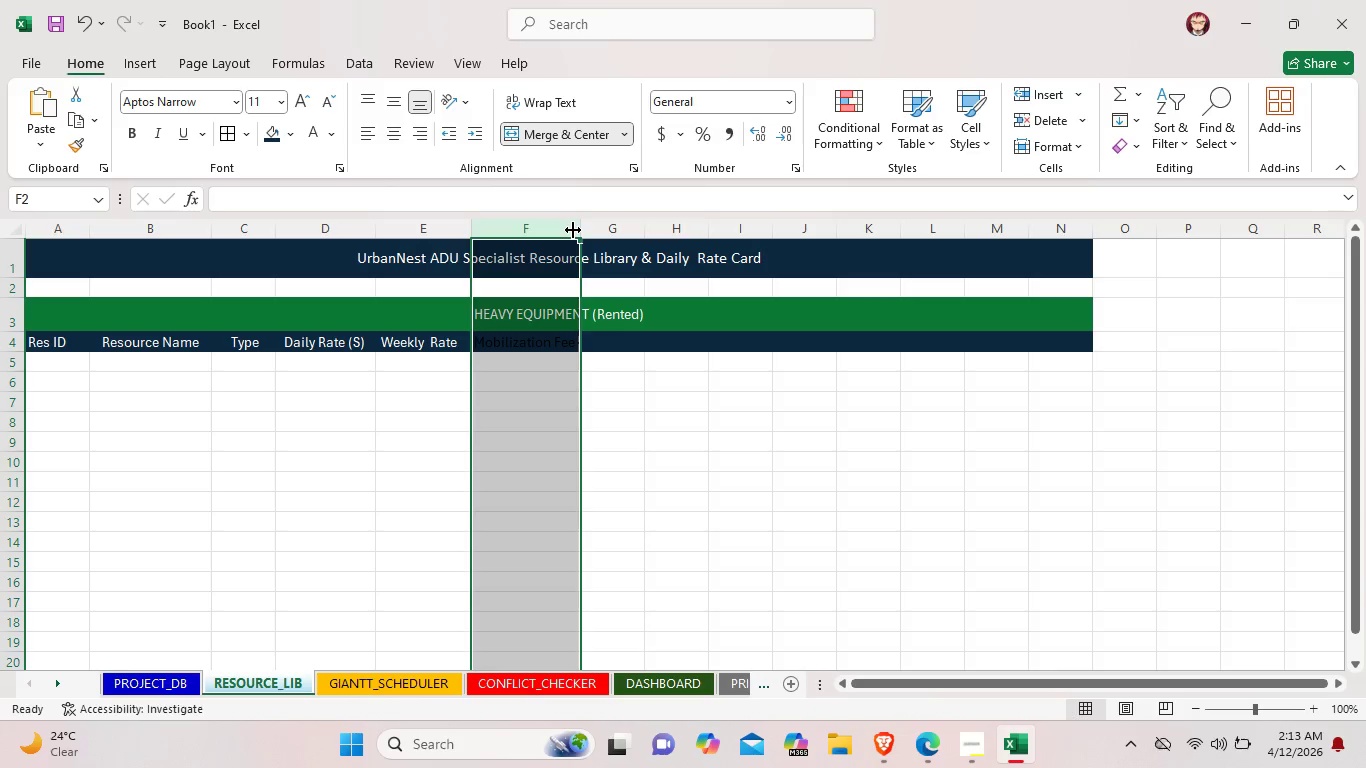 
left_click_drag(start_coordinate=[573, 230], to_coordinate=[585, 230])
 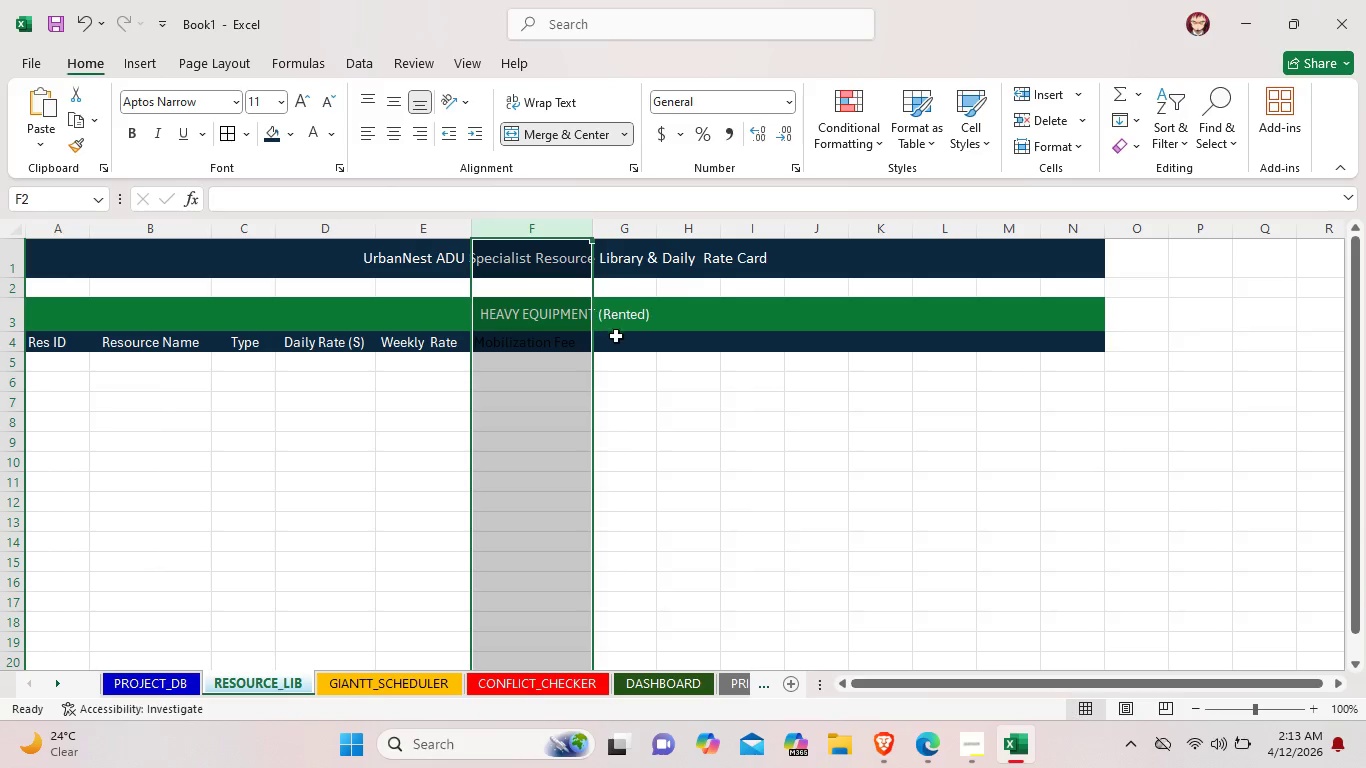 
left_click([618, 345])
 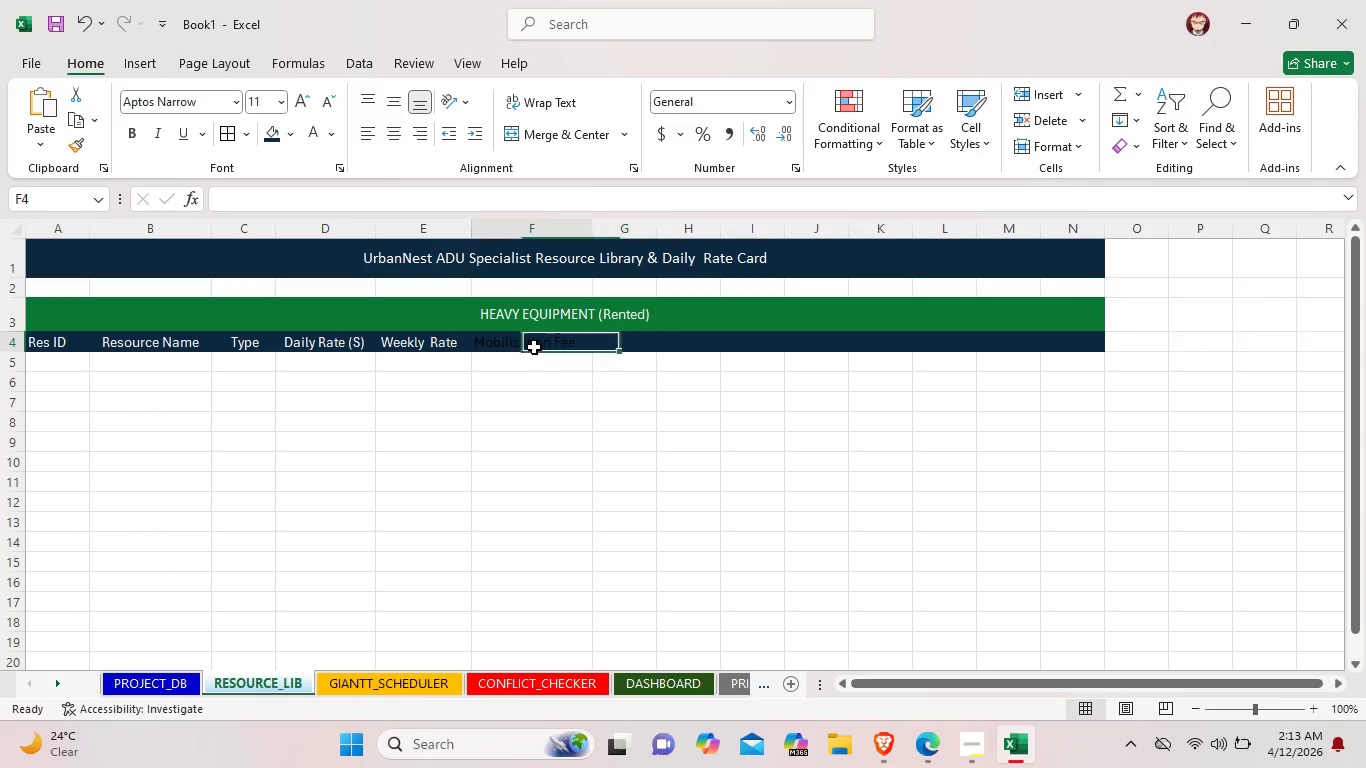 
left_click([534, 347])
 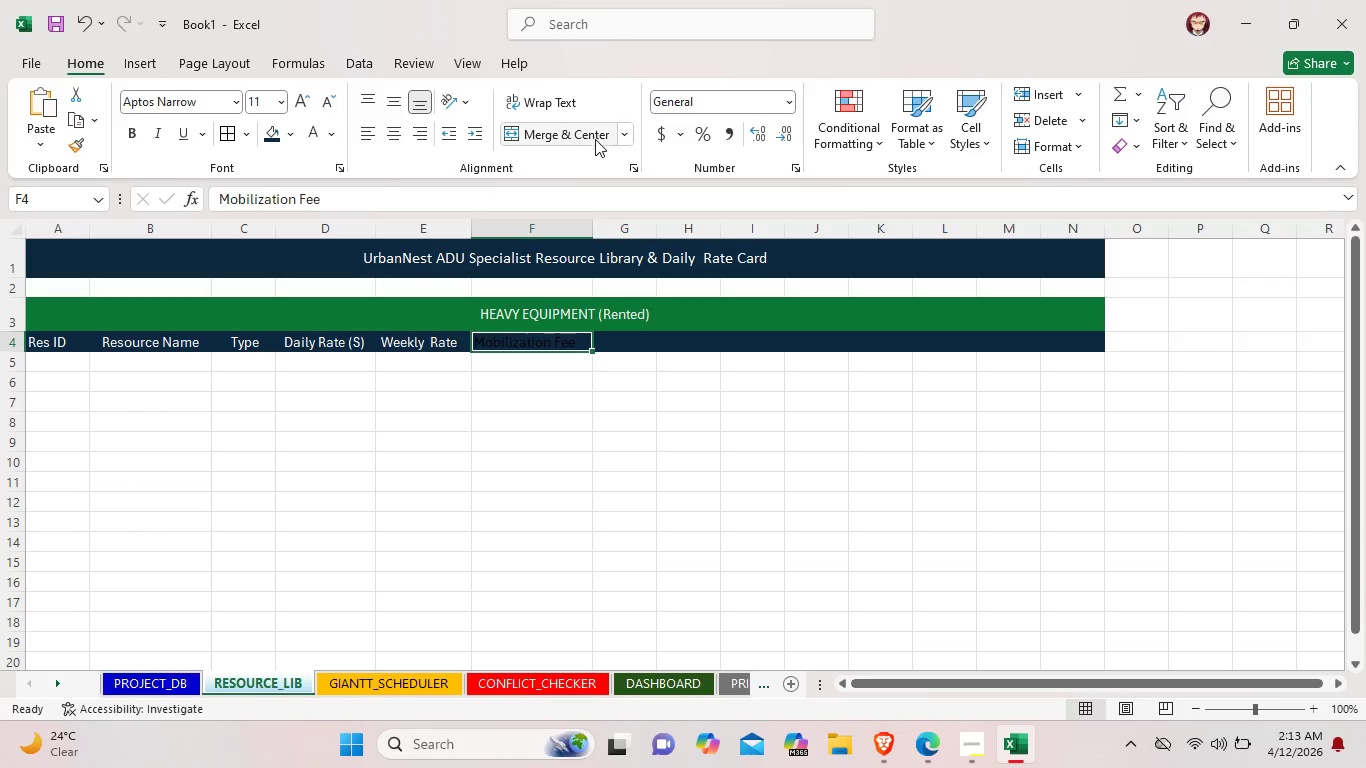 
left_click([319, 135])
 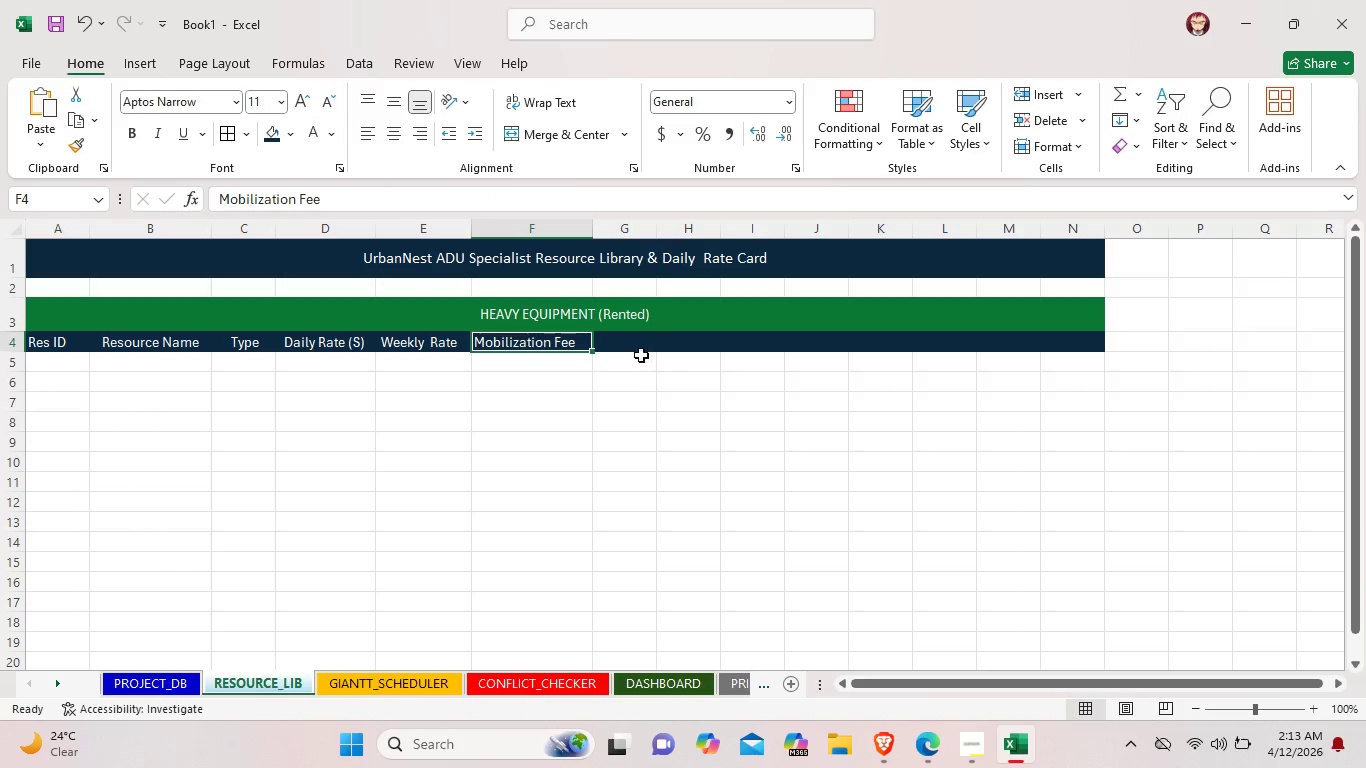 
left_click([624, 344])
 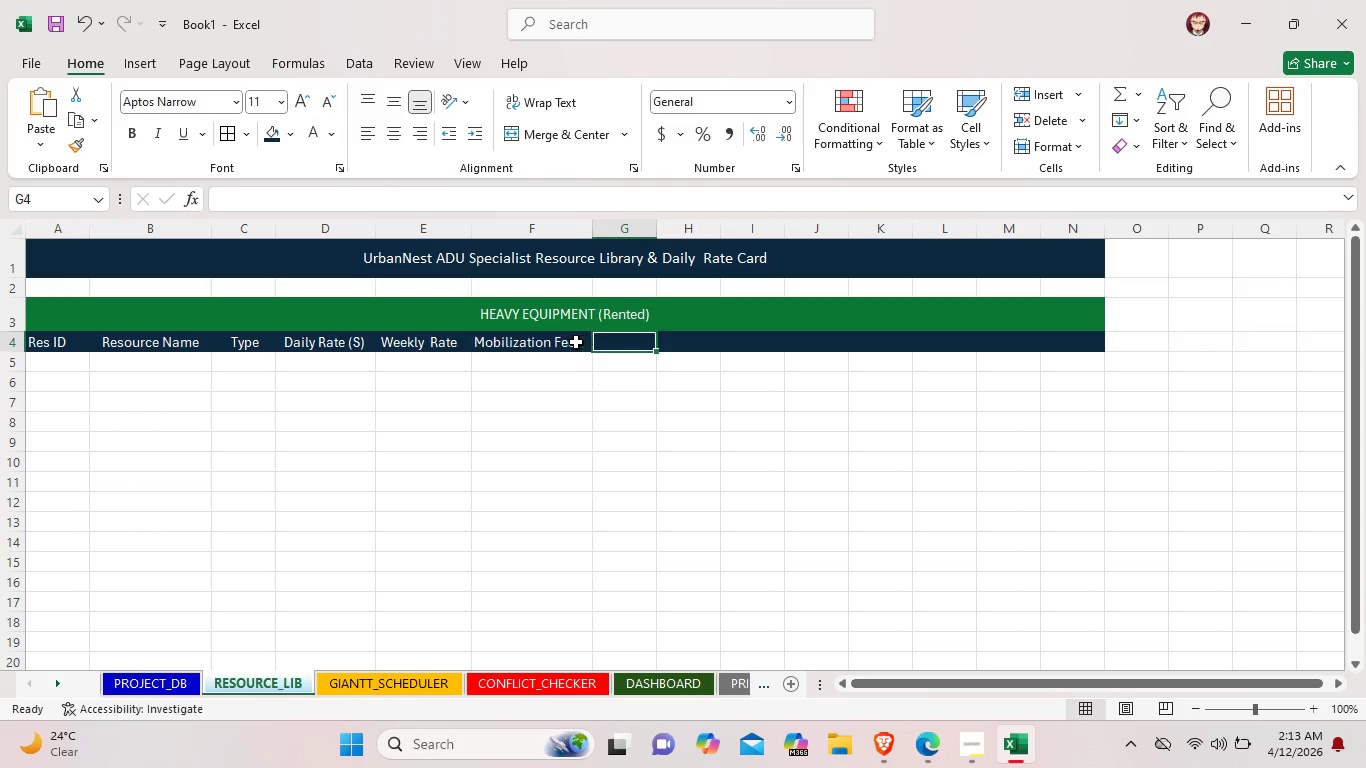 
left_click([576, 342])
 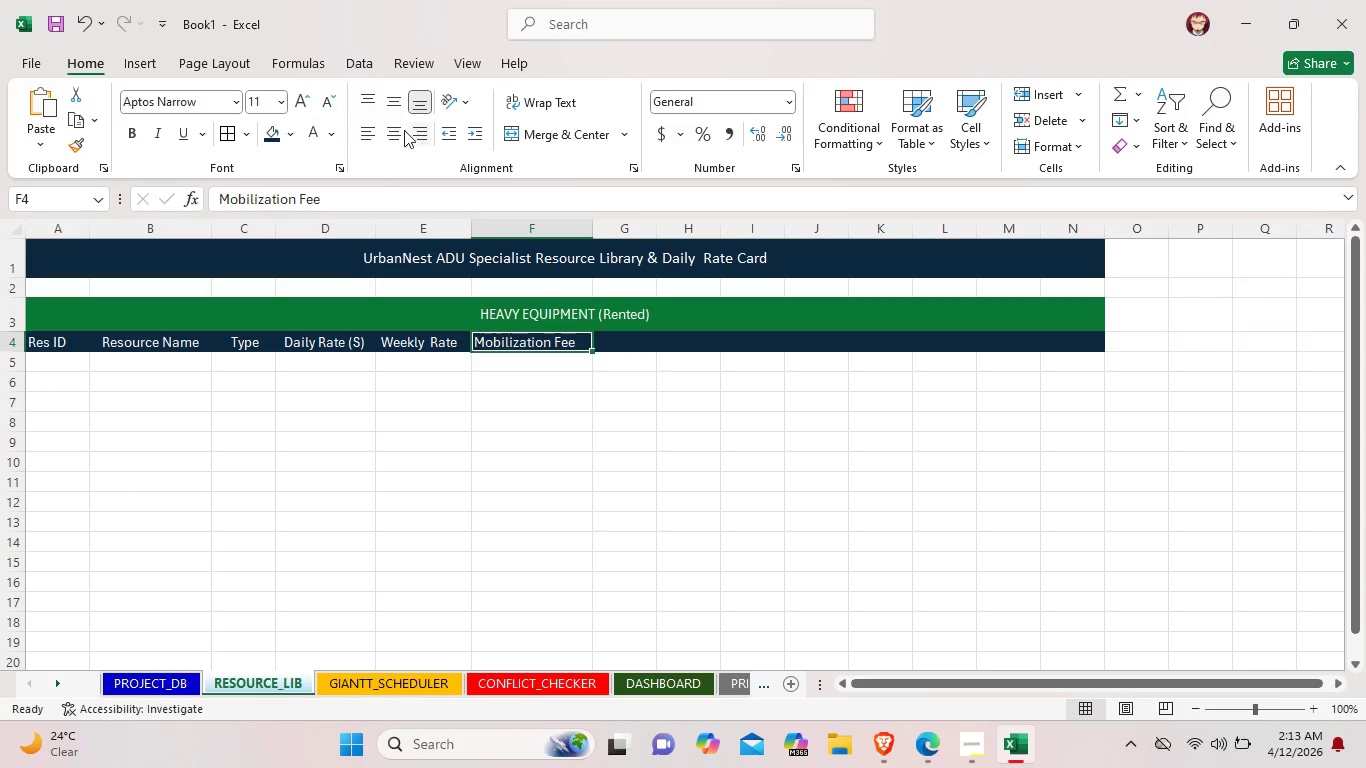 
left_click([401, 130])
 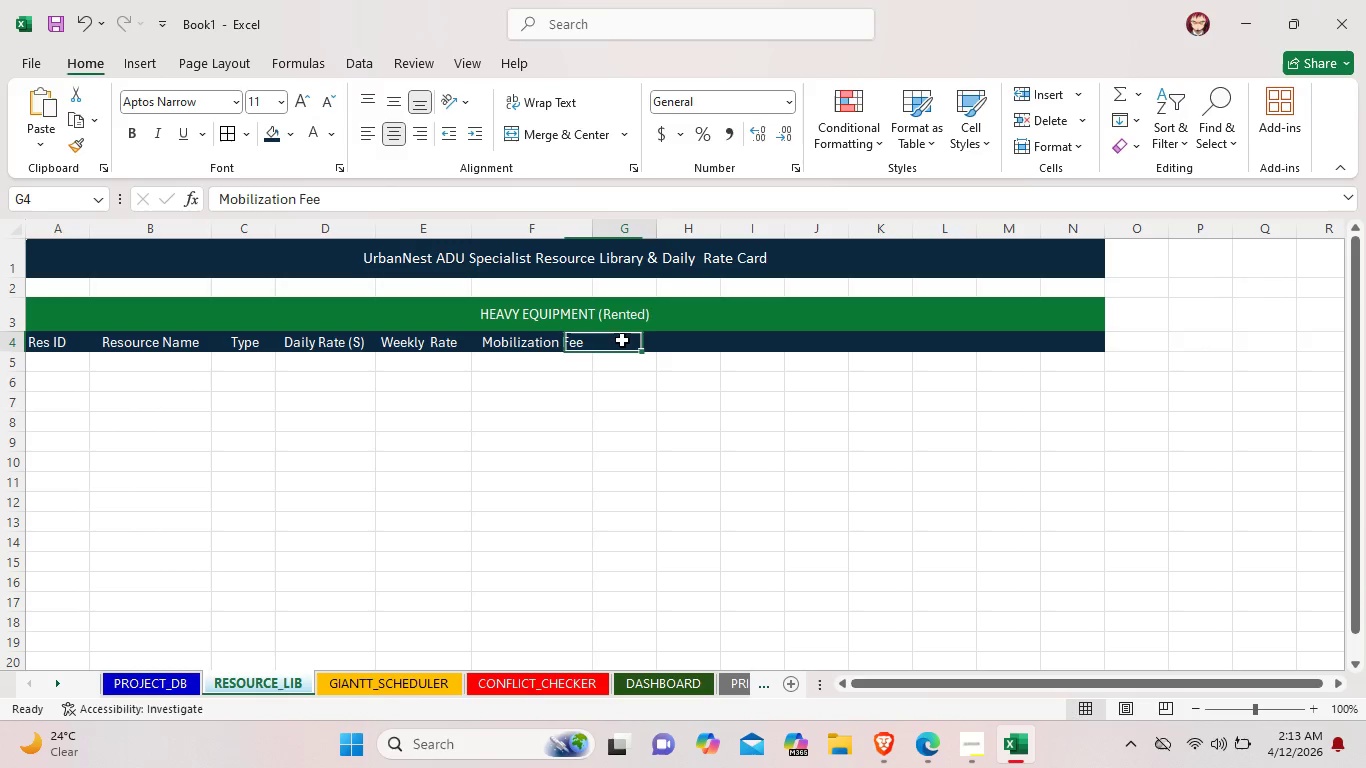 
double_click([622, 340])
 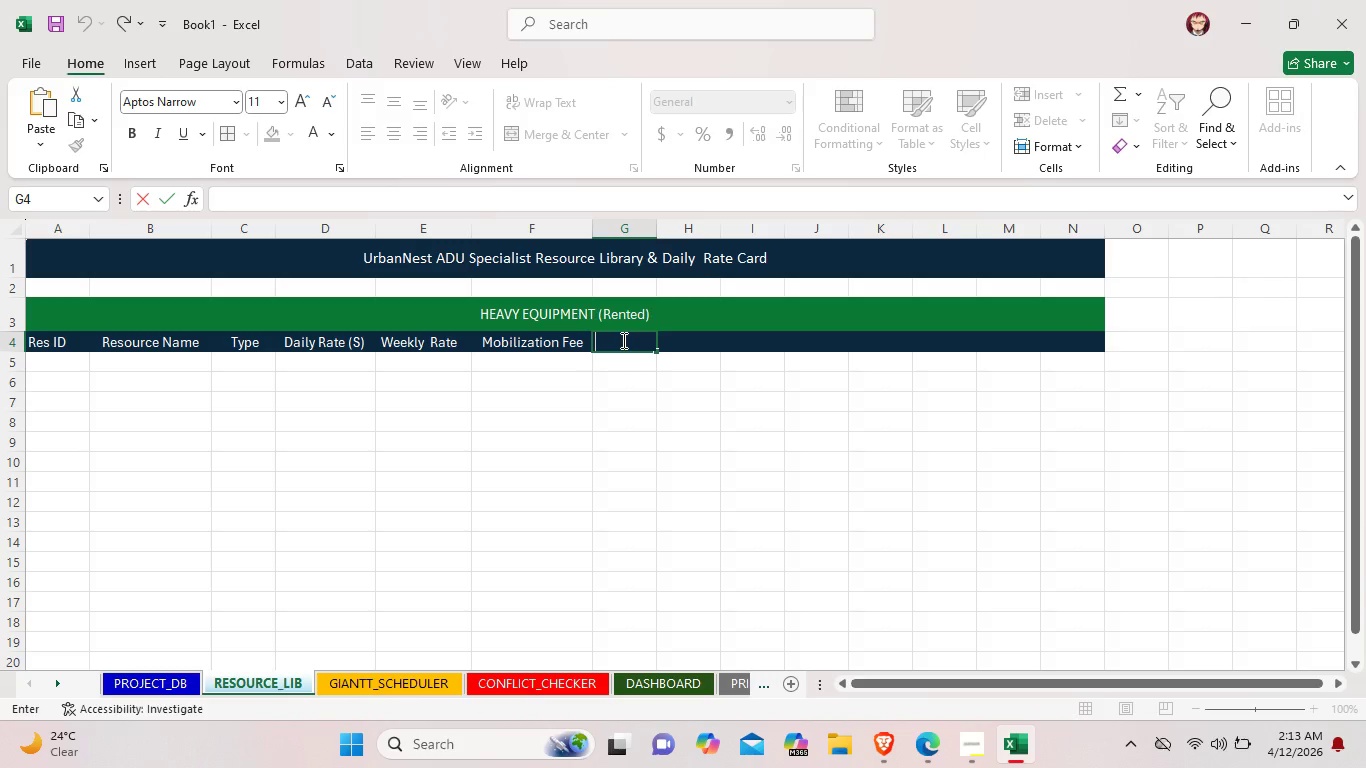 
wait(5.91)
 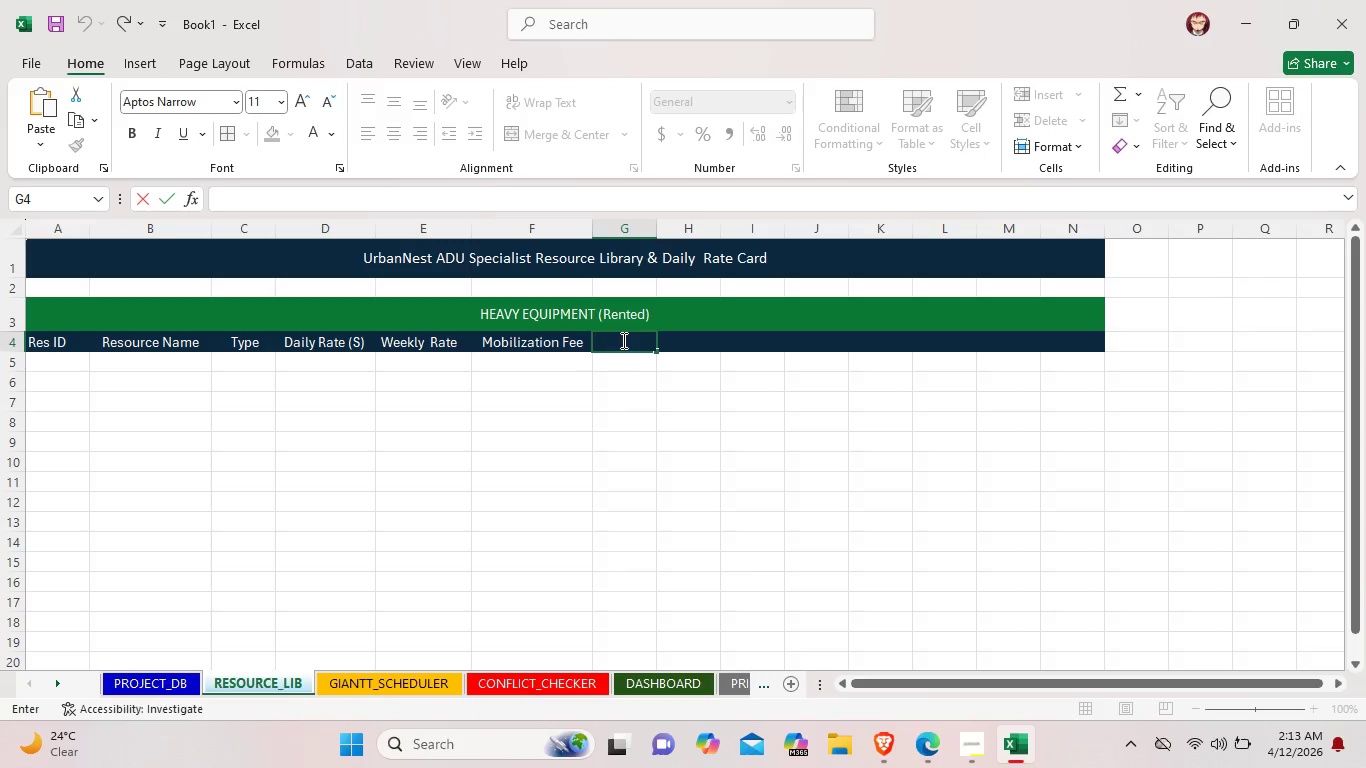 
left_click([589, 342])
 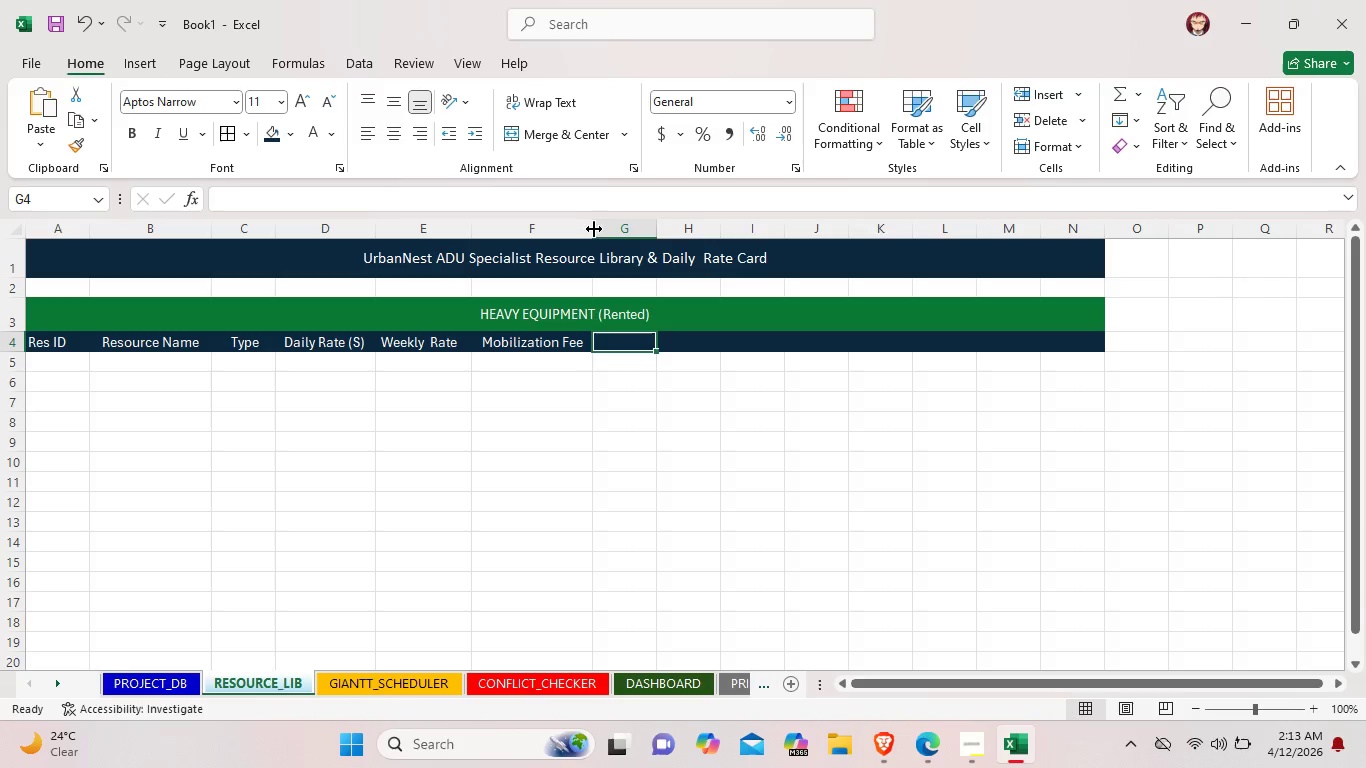 
left_click_drag(start_coordinate=[592, 228], to_coordinate=[606, 228])
 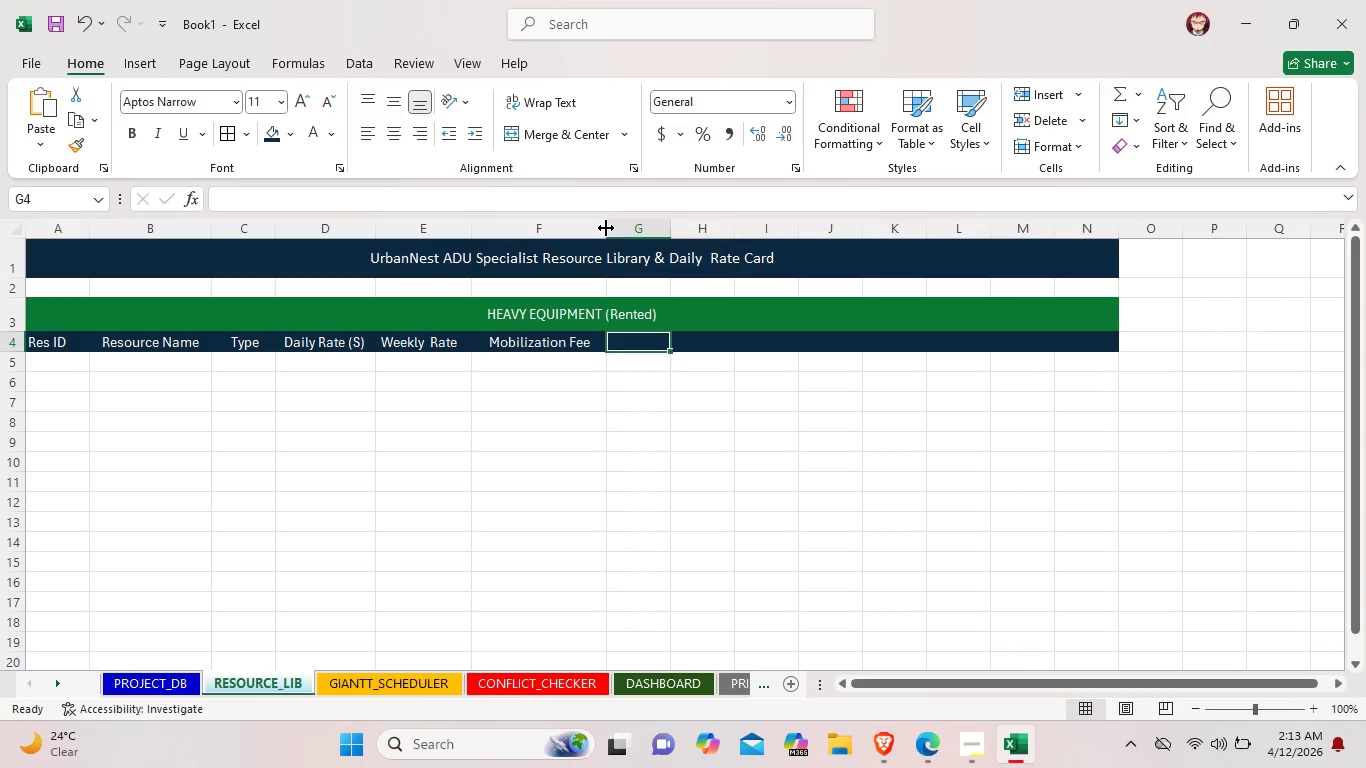 
left_click_drag(start_coordinate=[606, 228], to_coordinate=[628, 230])
 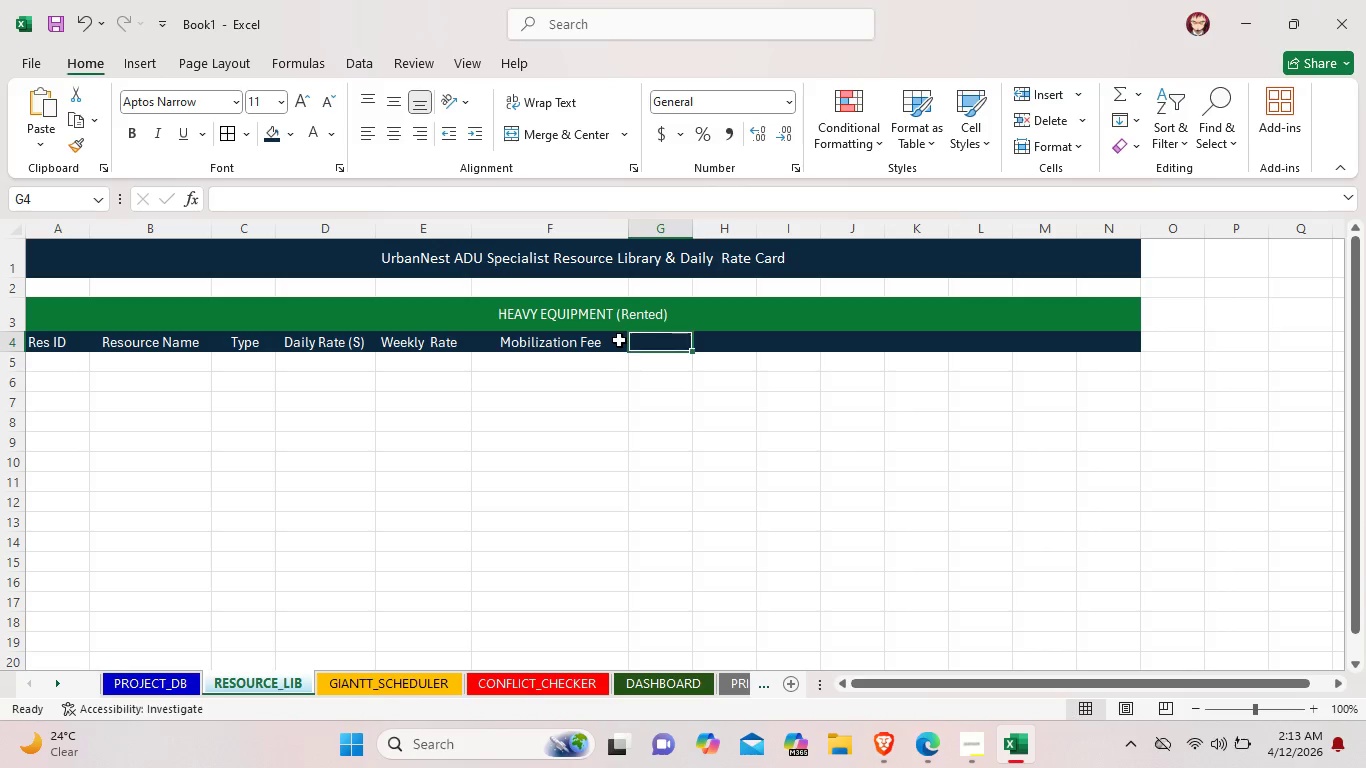 
double_click([619, 340])
 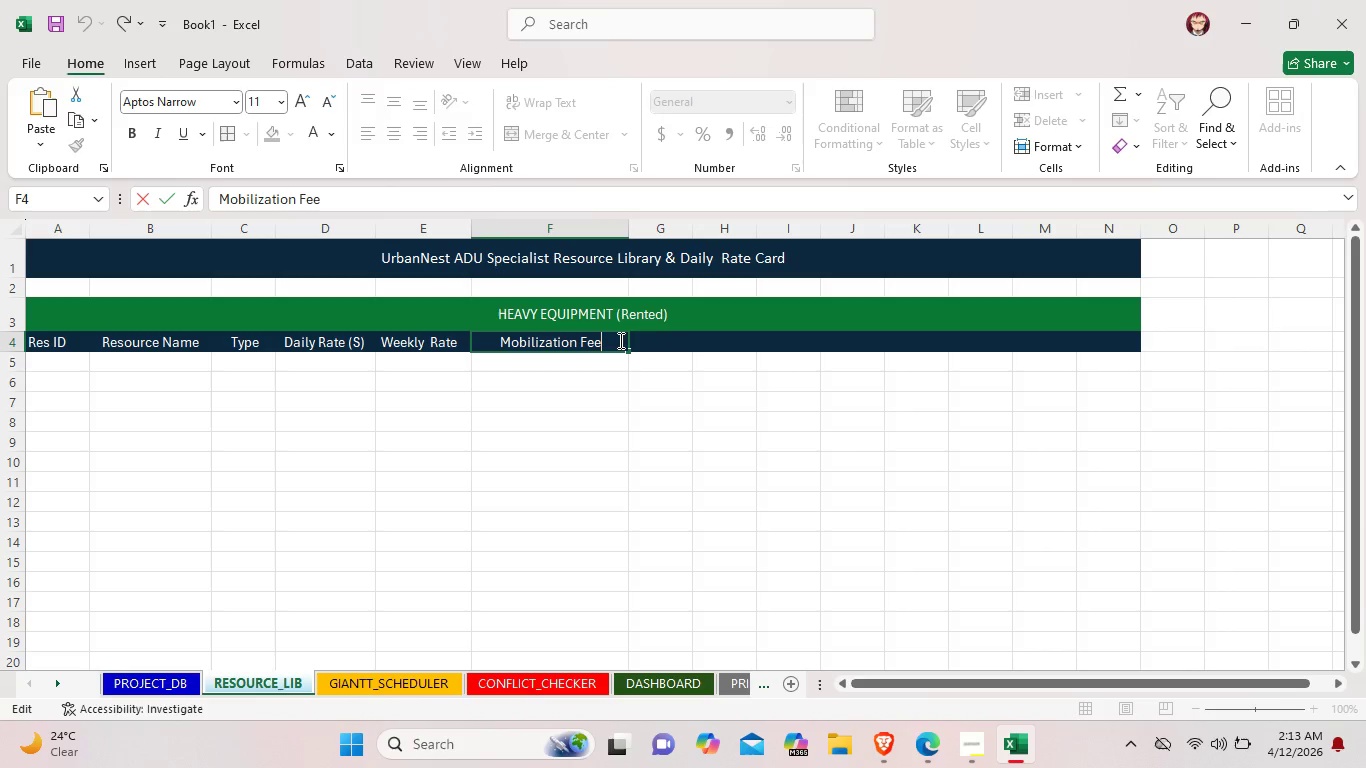 
key(Space)
 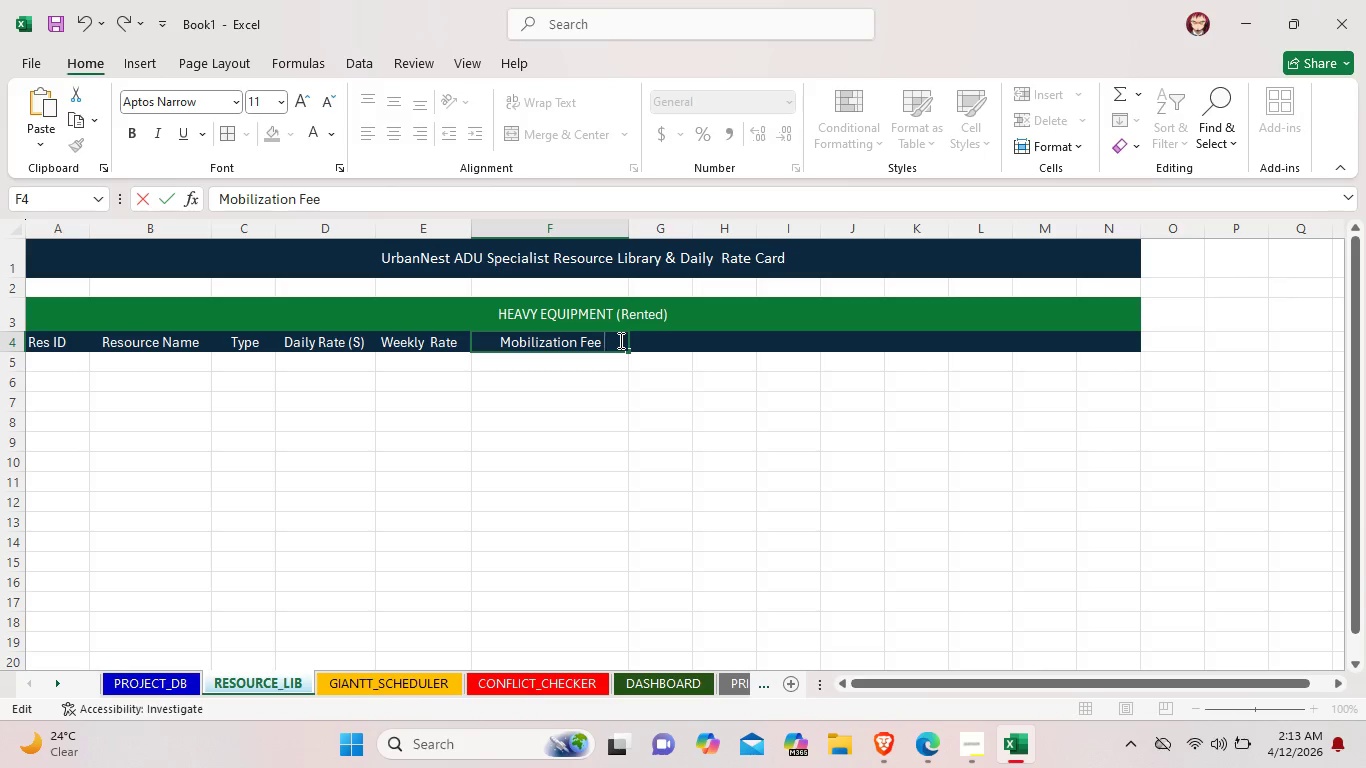 
type((S))
 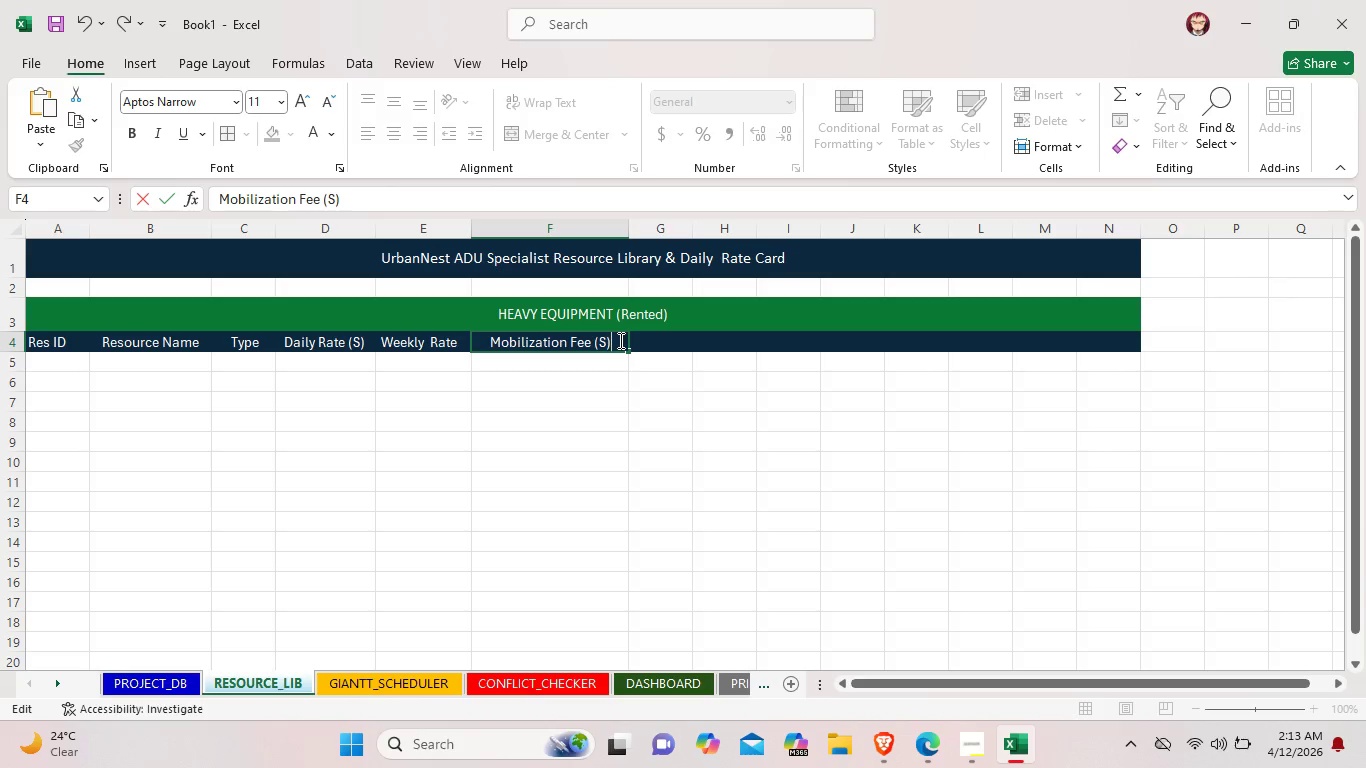 
left_click([647, 341])
 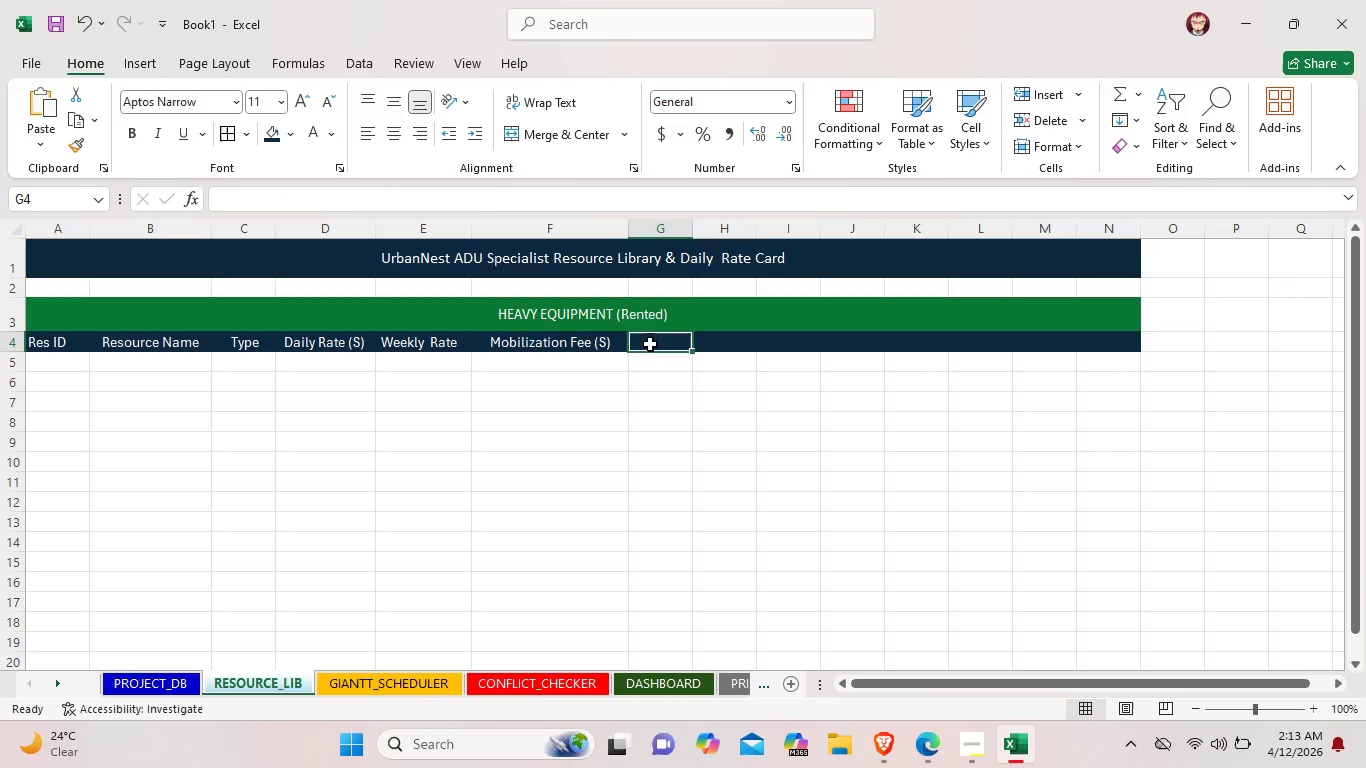 
double_click([650, 344])
 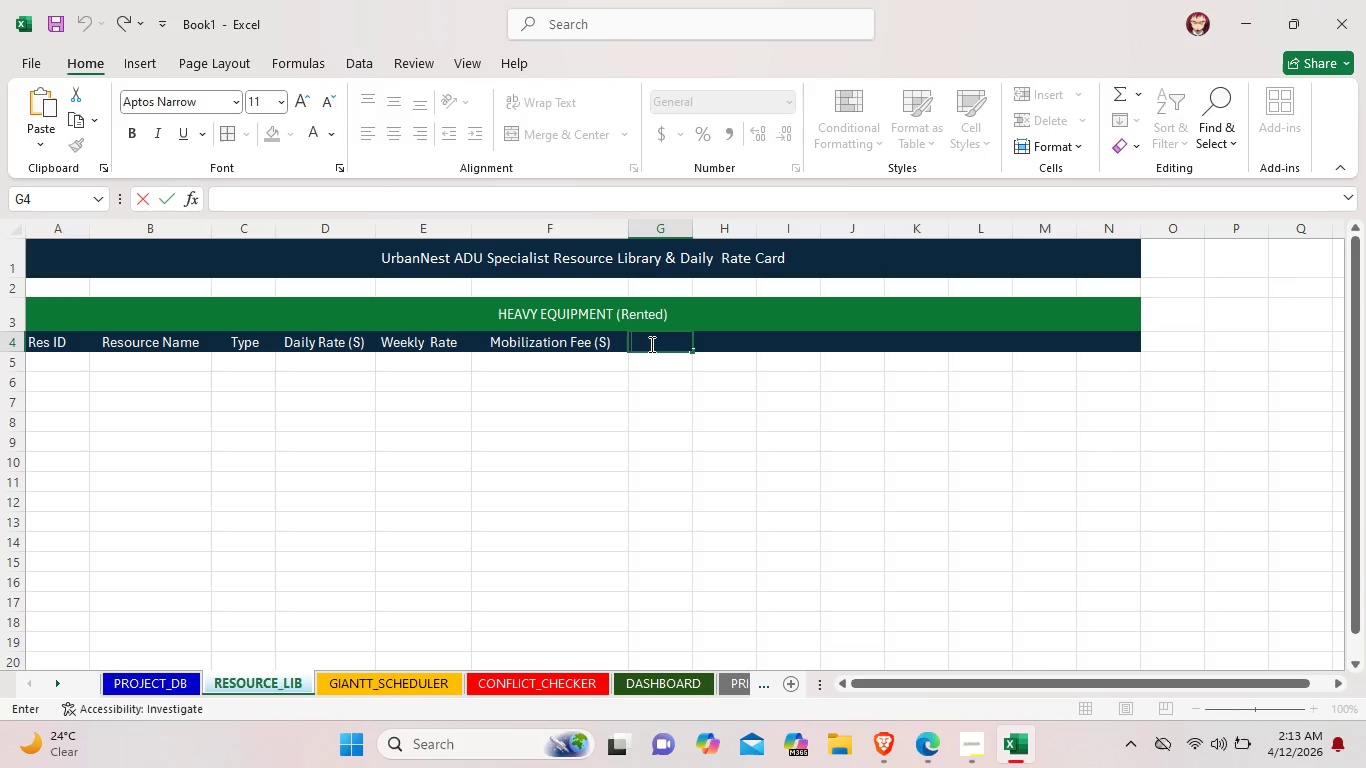 
type(Lead Time )
 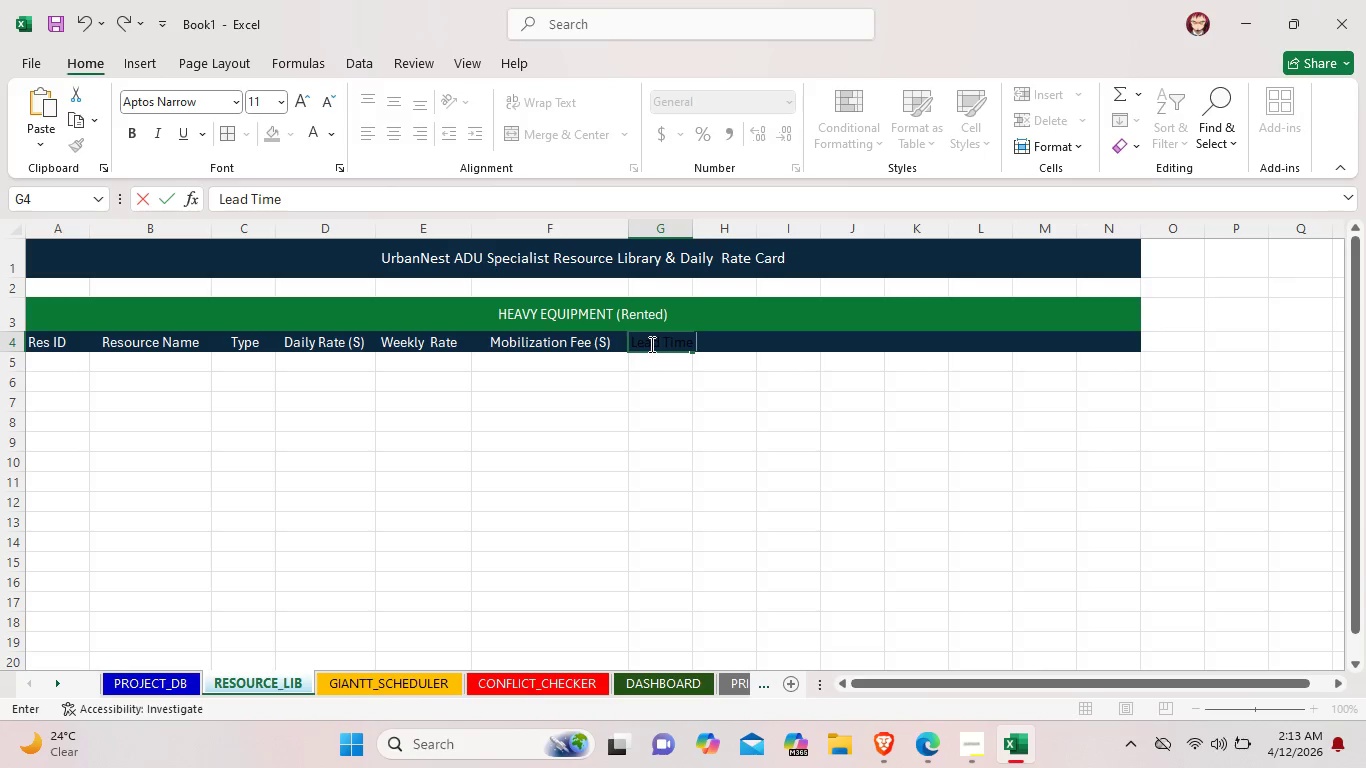 
left_click([691, 232])
 